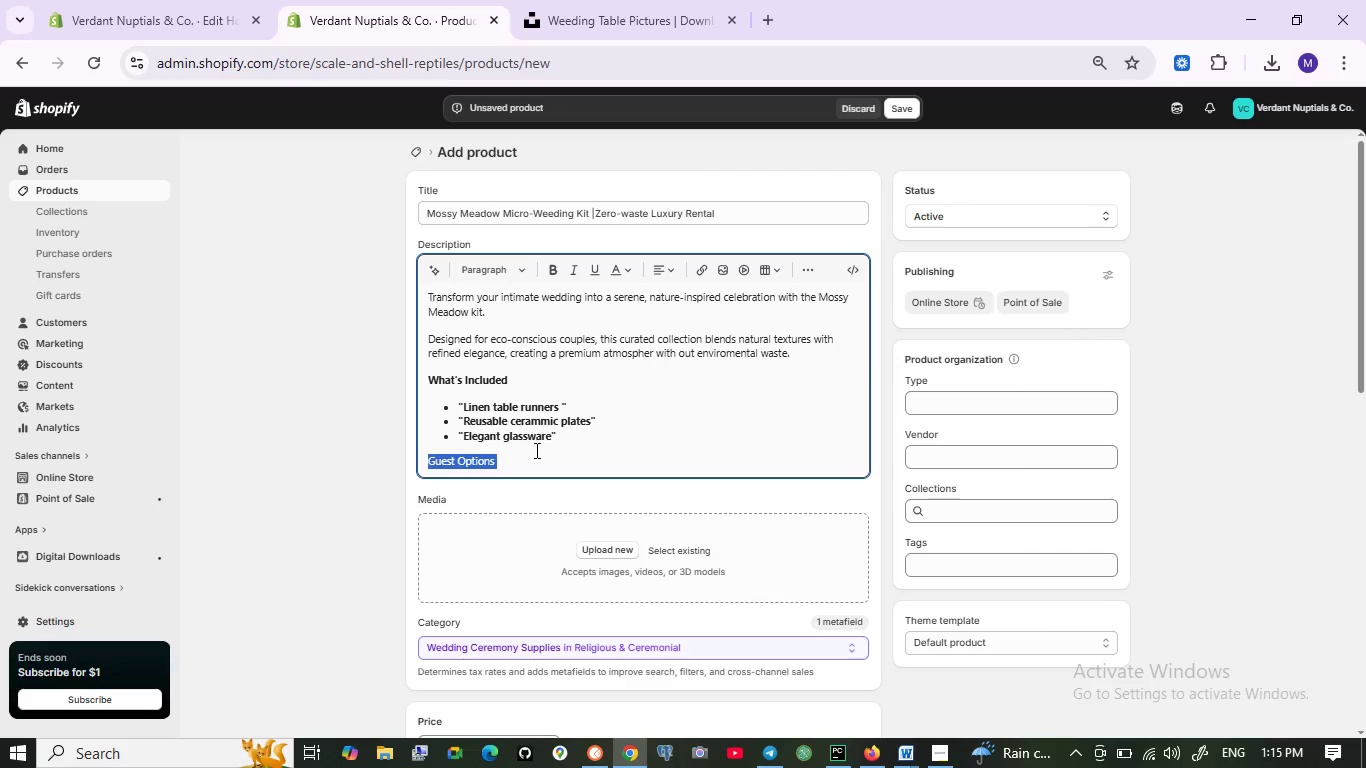 
left_click([534, 453])
 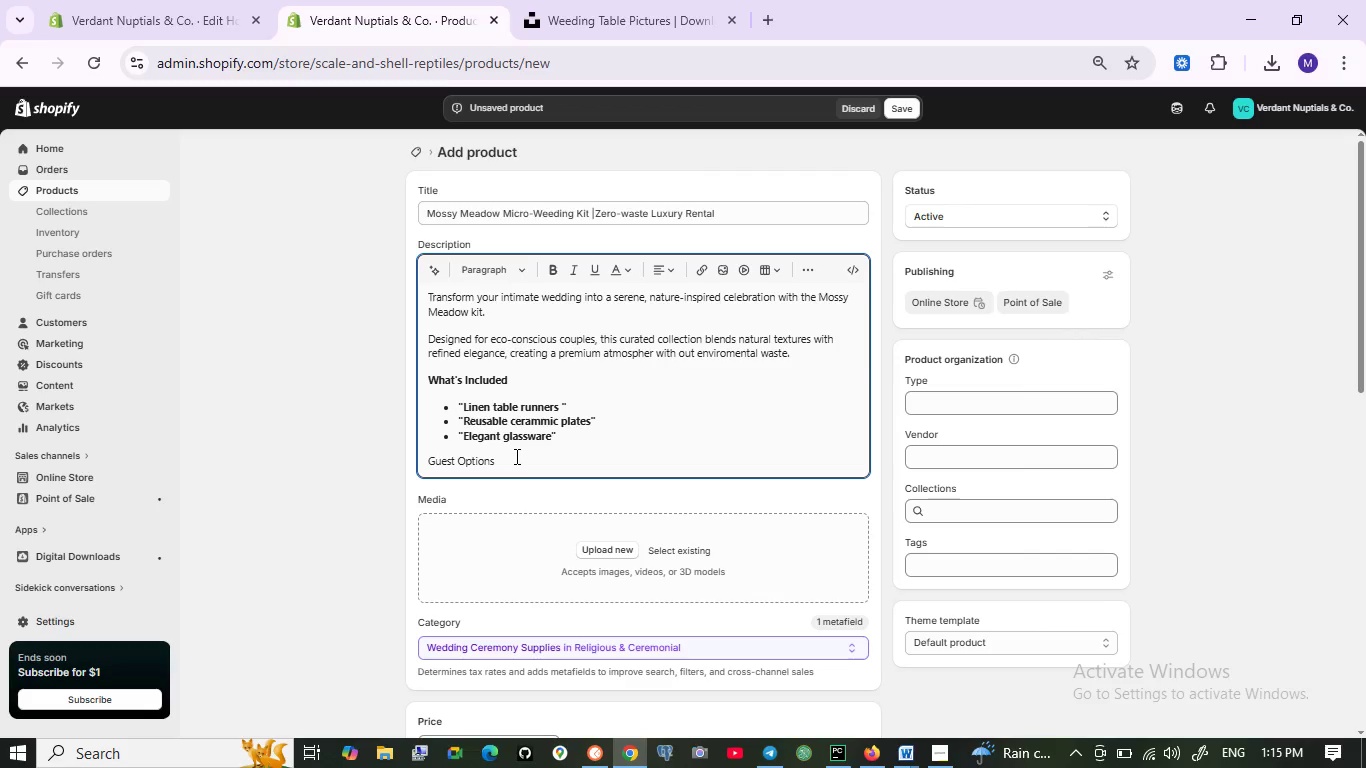 
left_click_drag(start_coordinate=[514, 456], to_coordinate=[399, 464])
 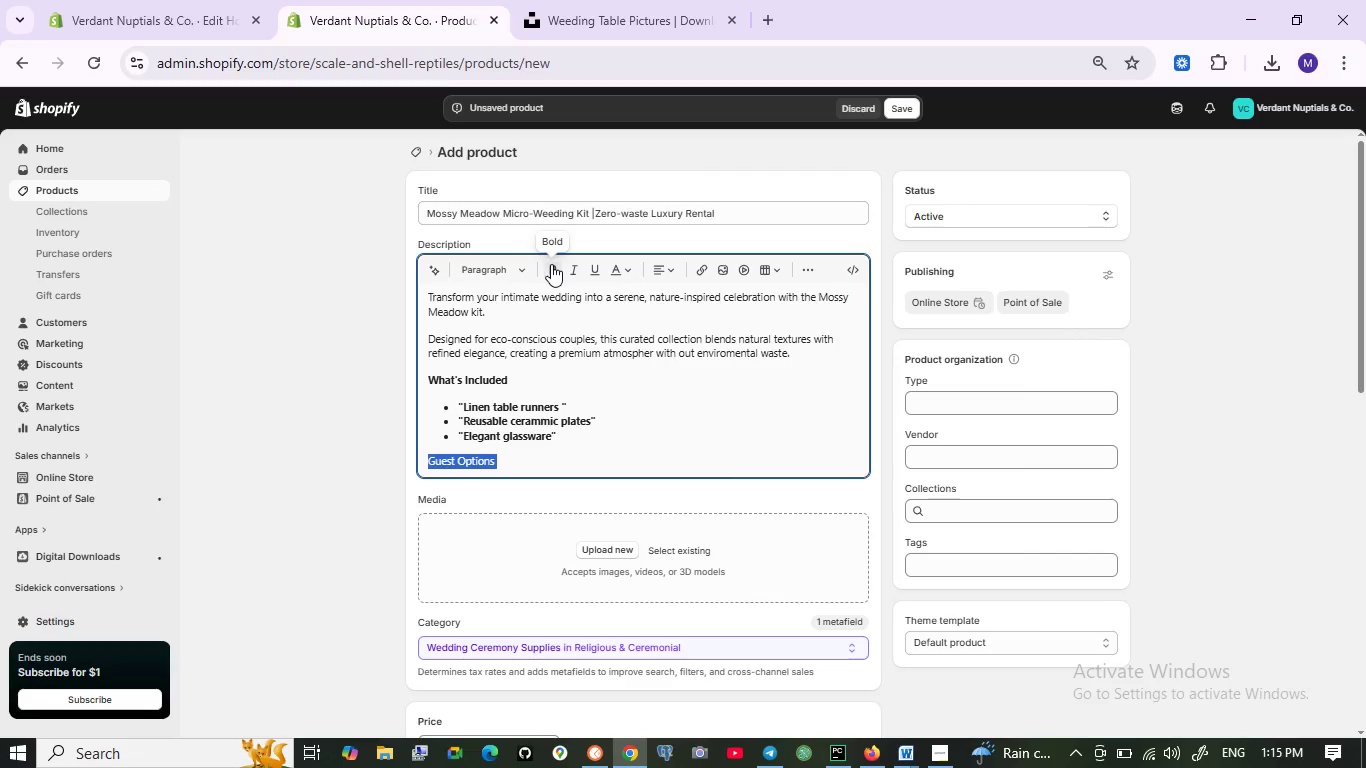 
left_click([551, 265])
 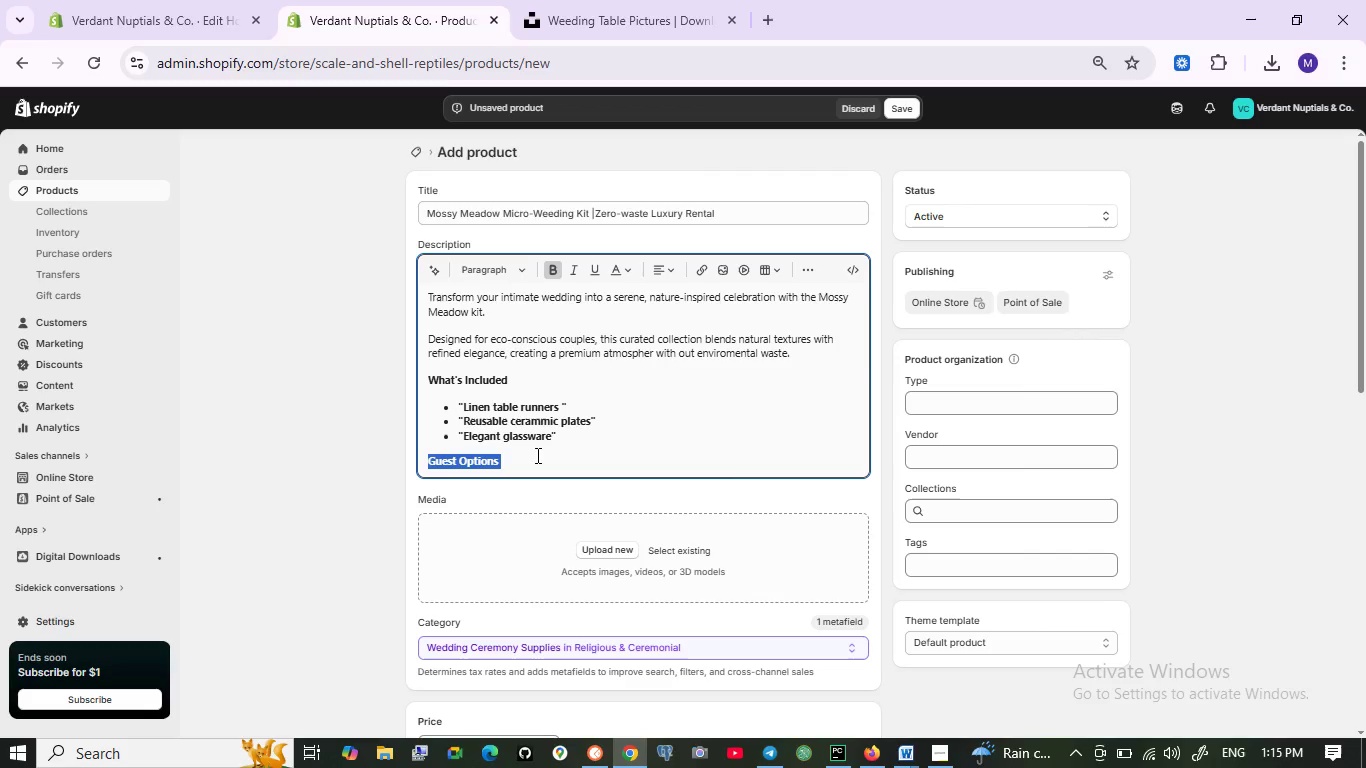 
left_click([535, 457])
 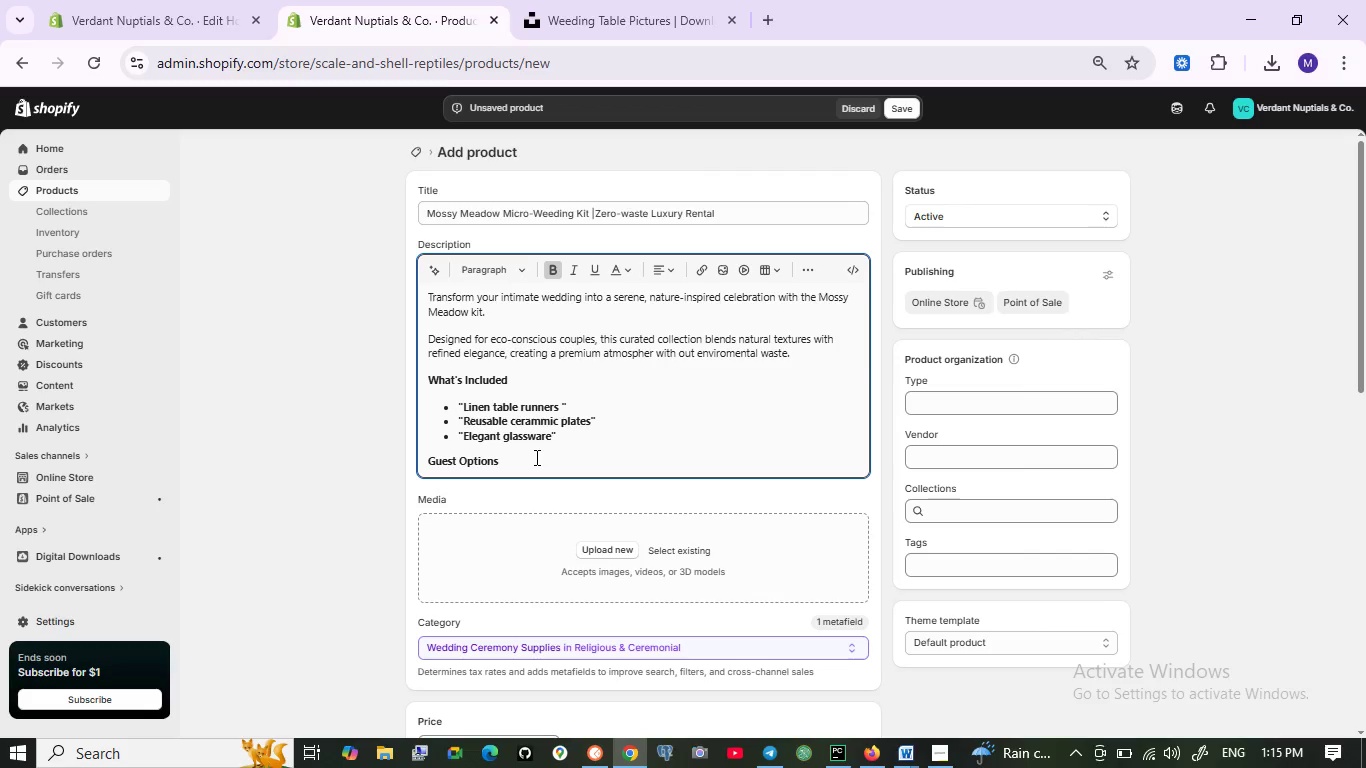 
key(Enter)
 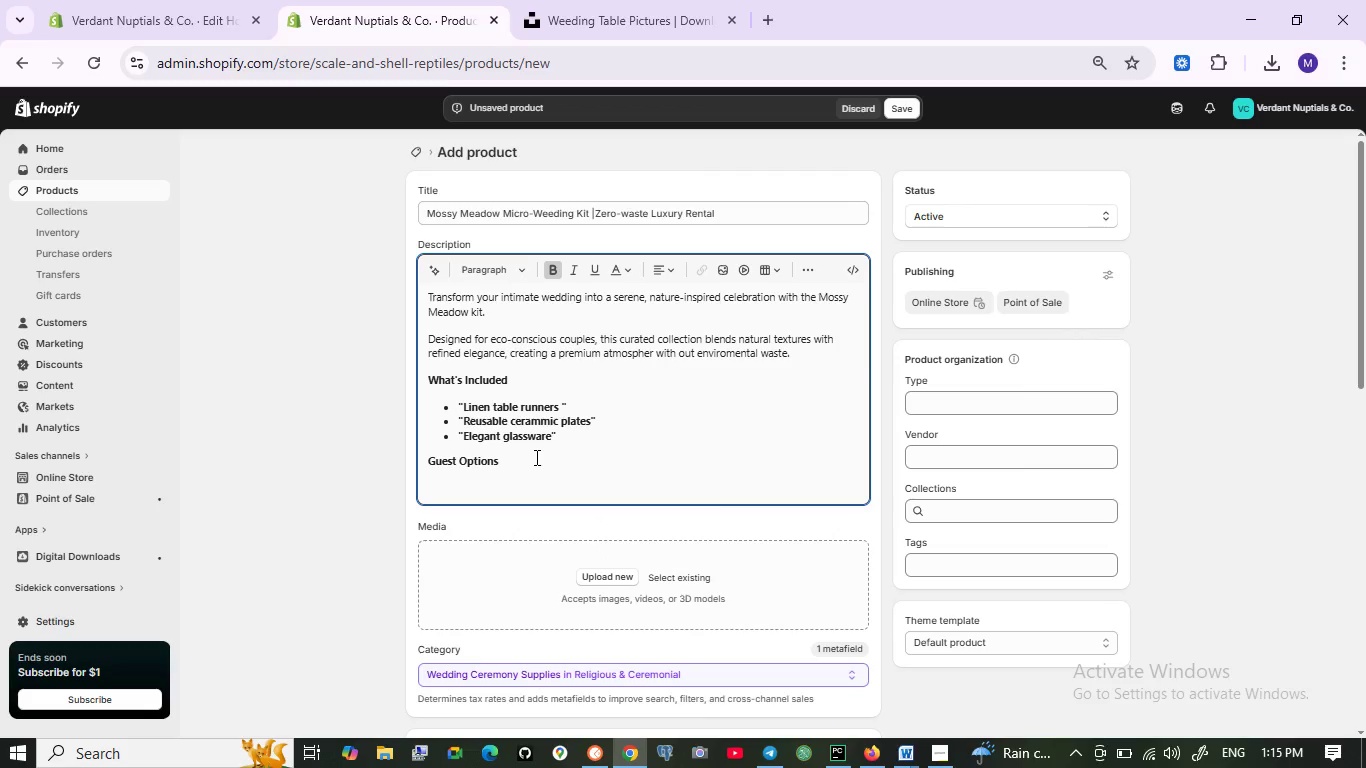 
wait(10.25)
 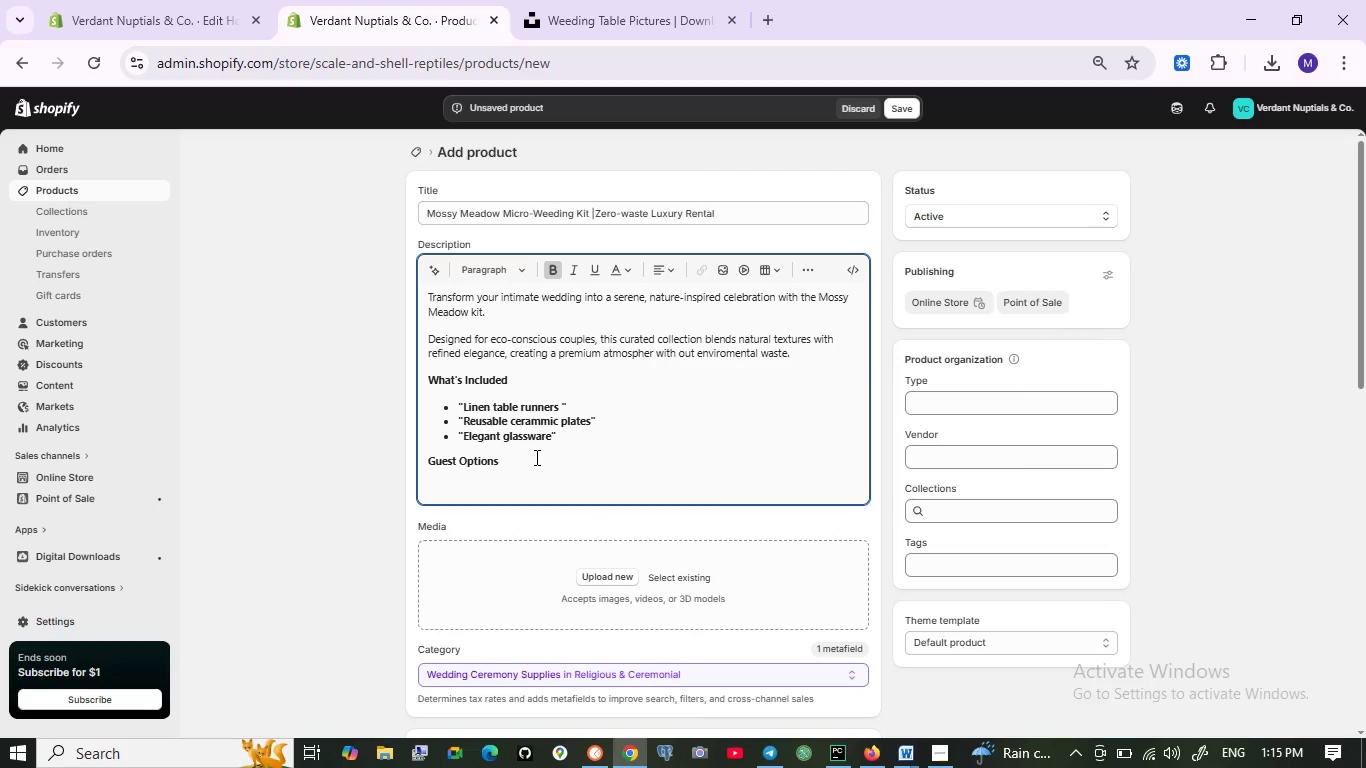 
left_click([660, 267])
 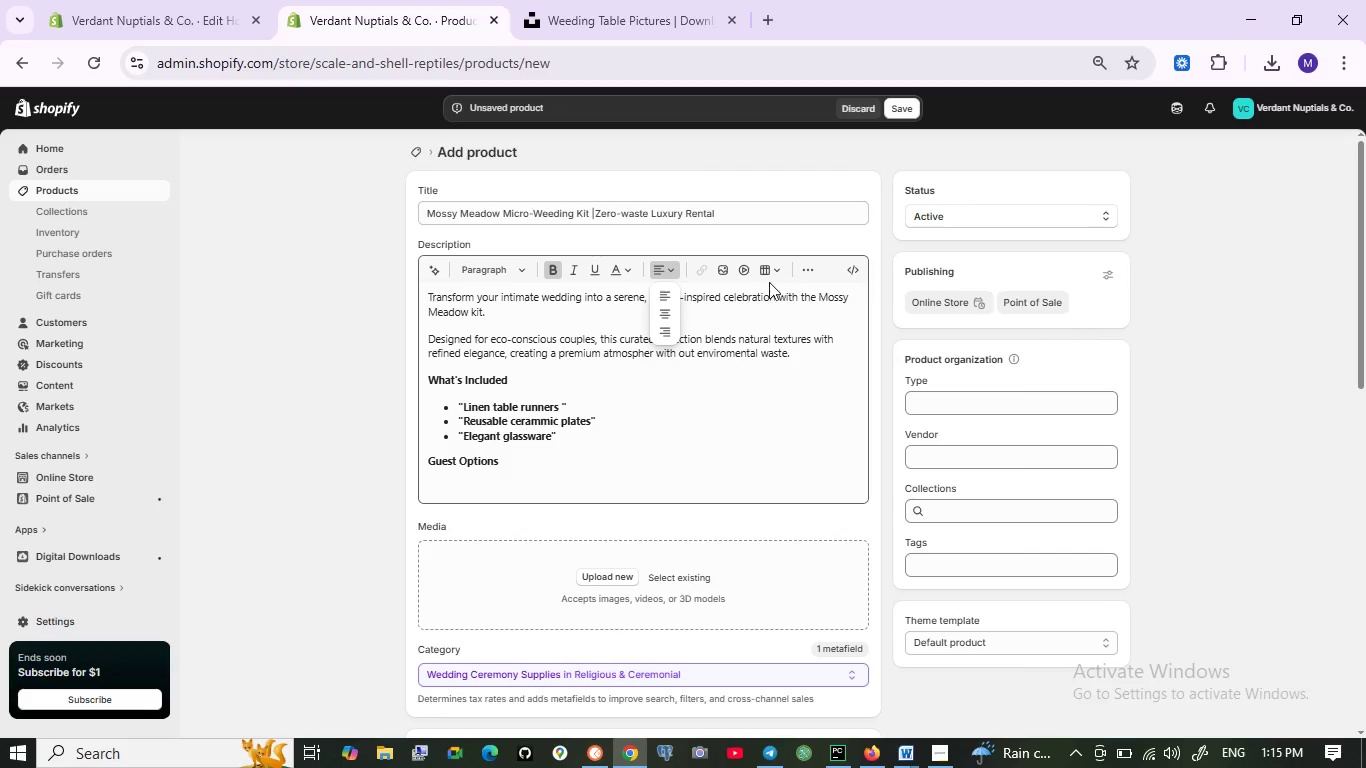 
left_click([808, 267])
 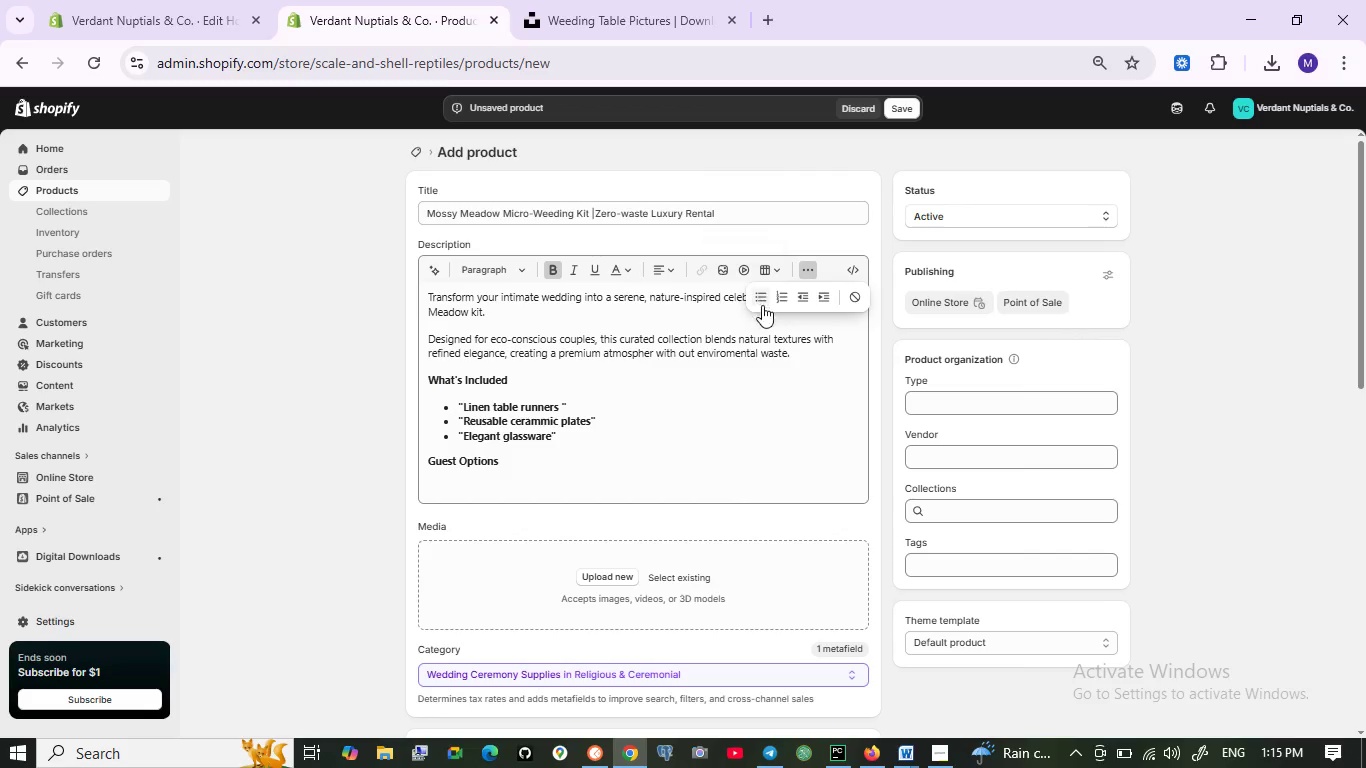 
left_click([763, 308])
 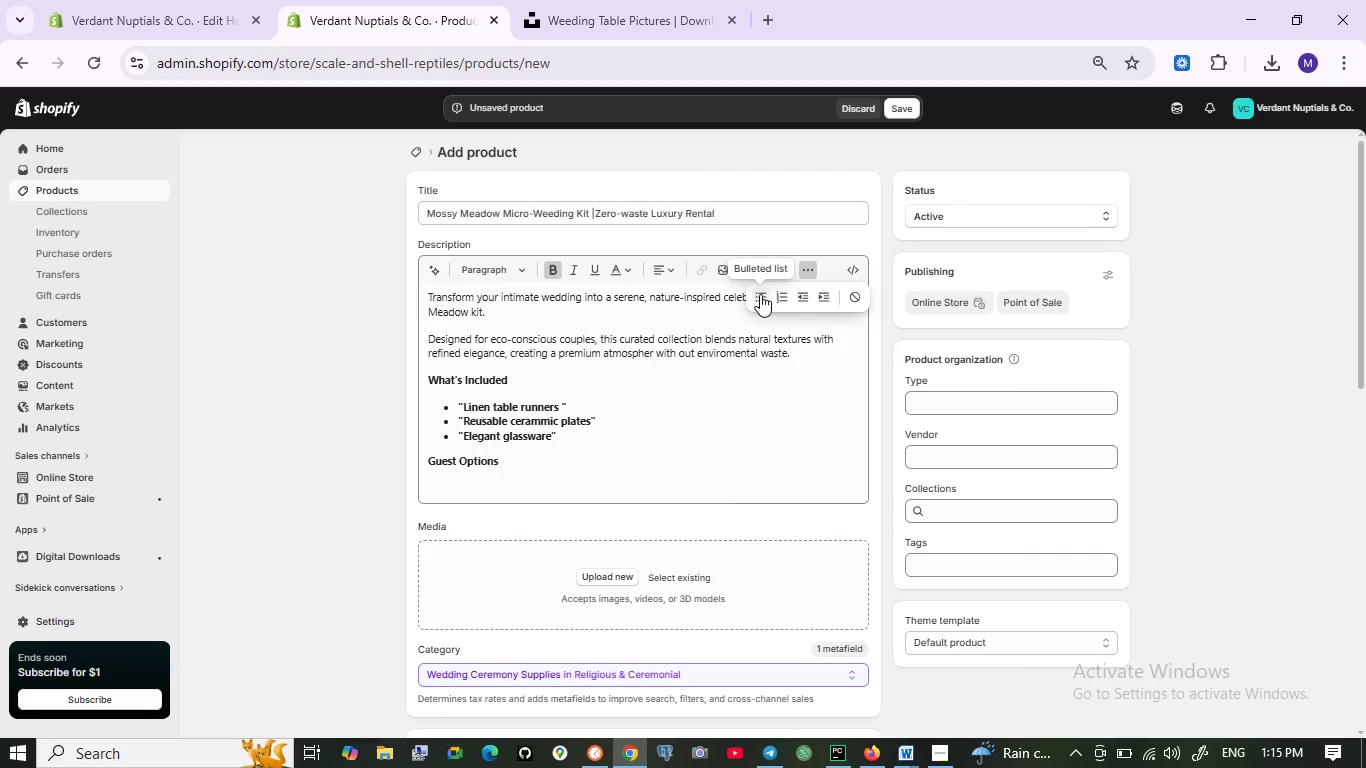 
left_click([760, 294])
 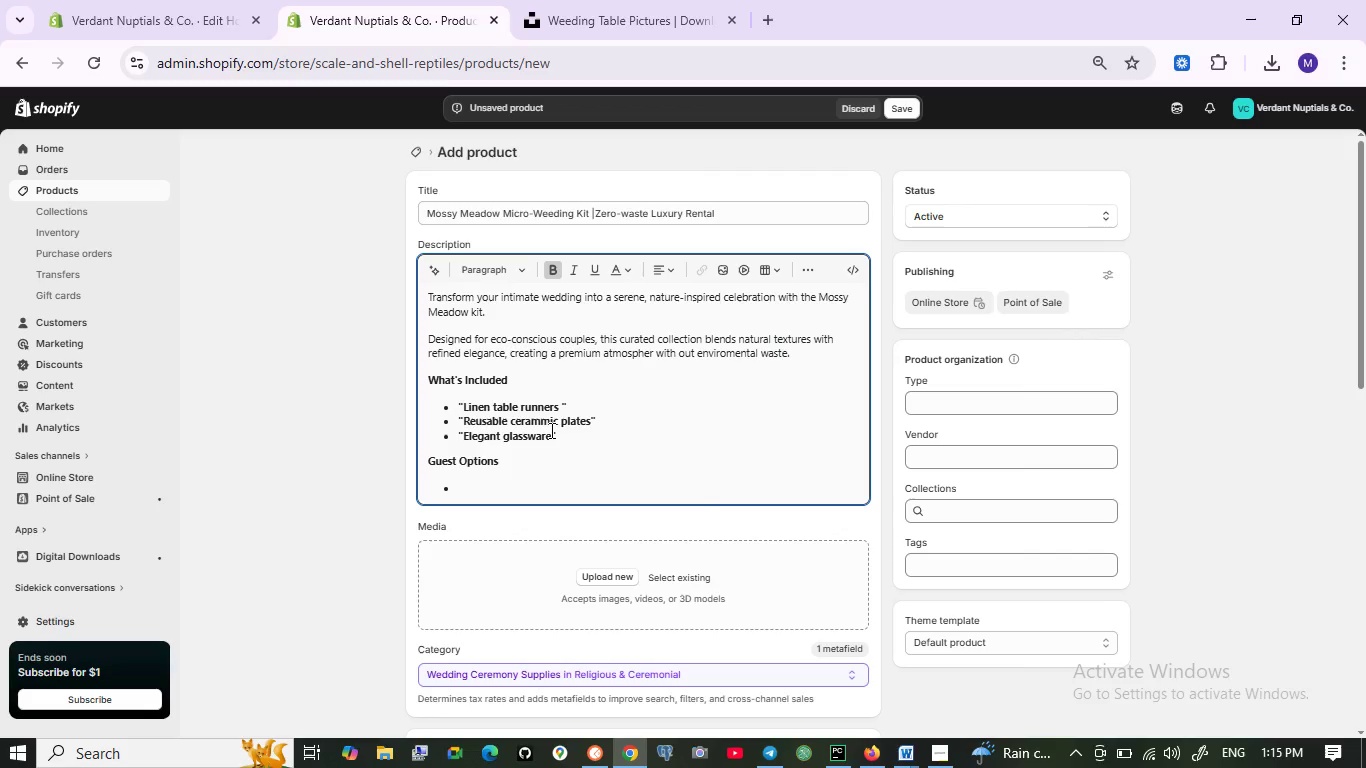 
type("12 guest)
key(Backspace)
key(Backspace)
key(Backspace)
type(ests)
 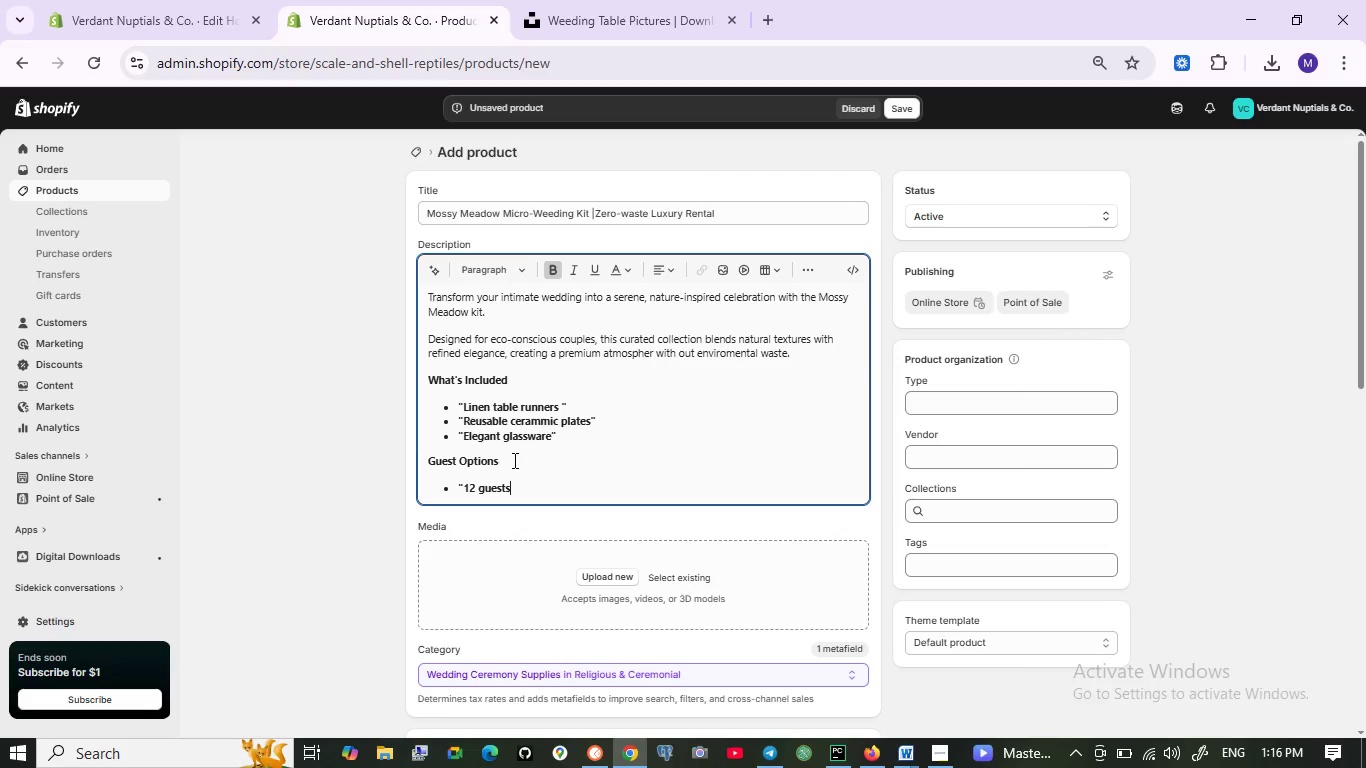 
left_click([483, 487])
 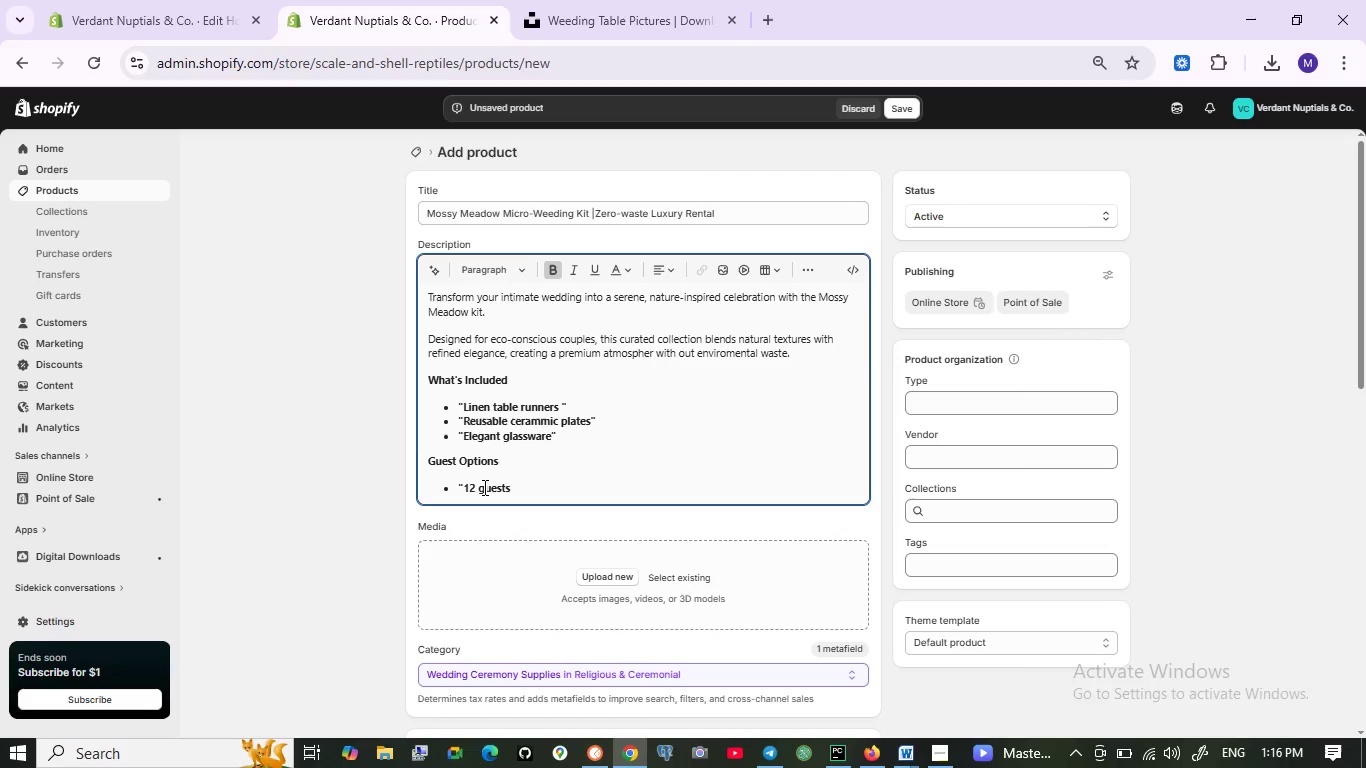 
key(Backspace)
 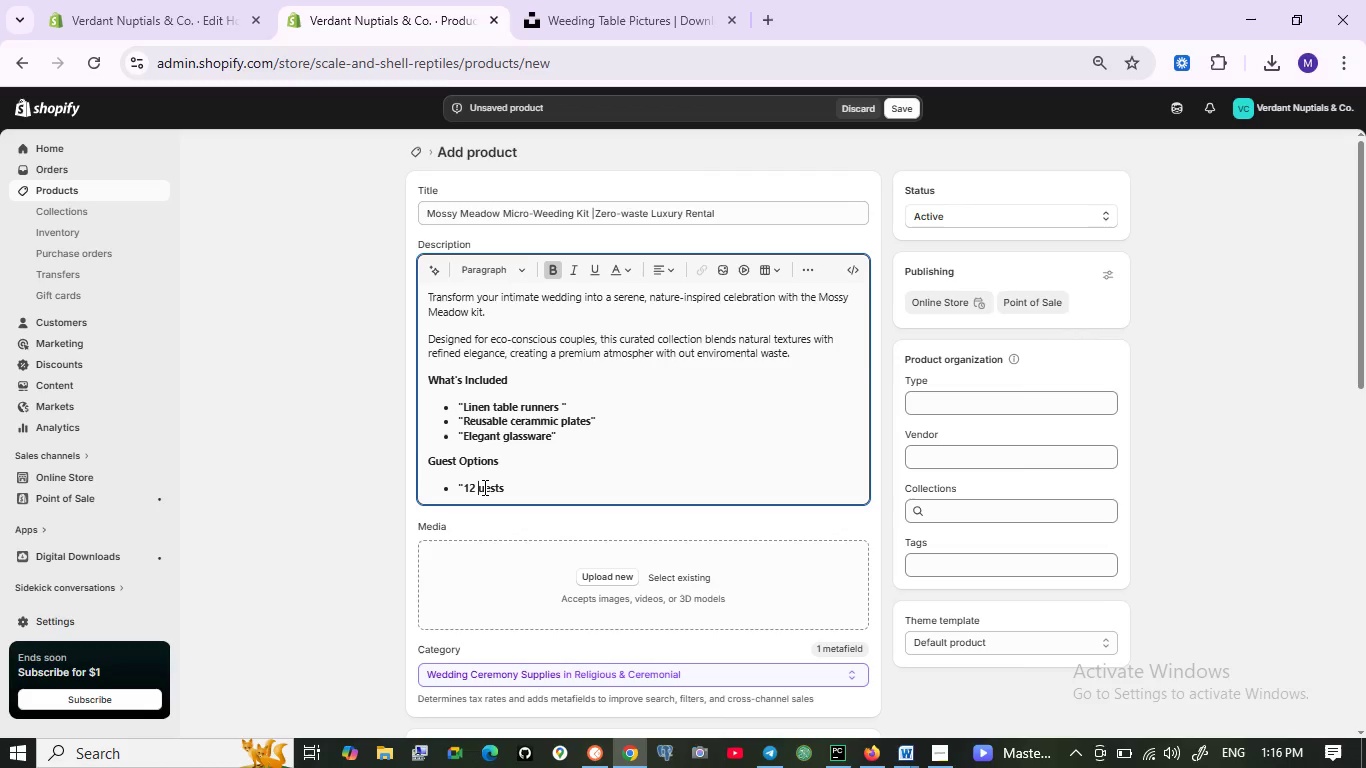 
key(Shift+G)
 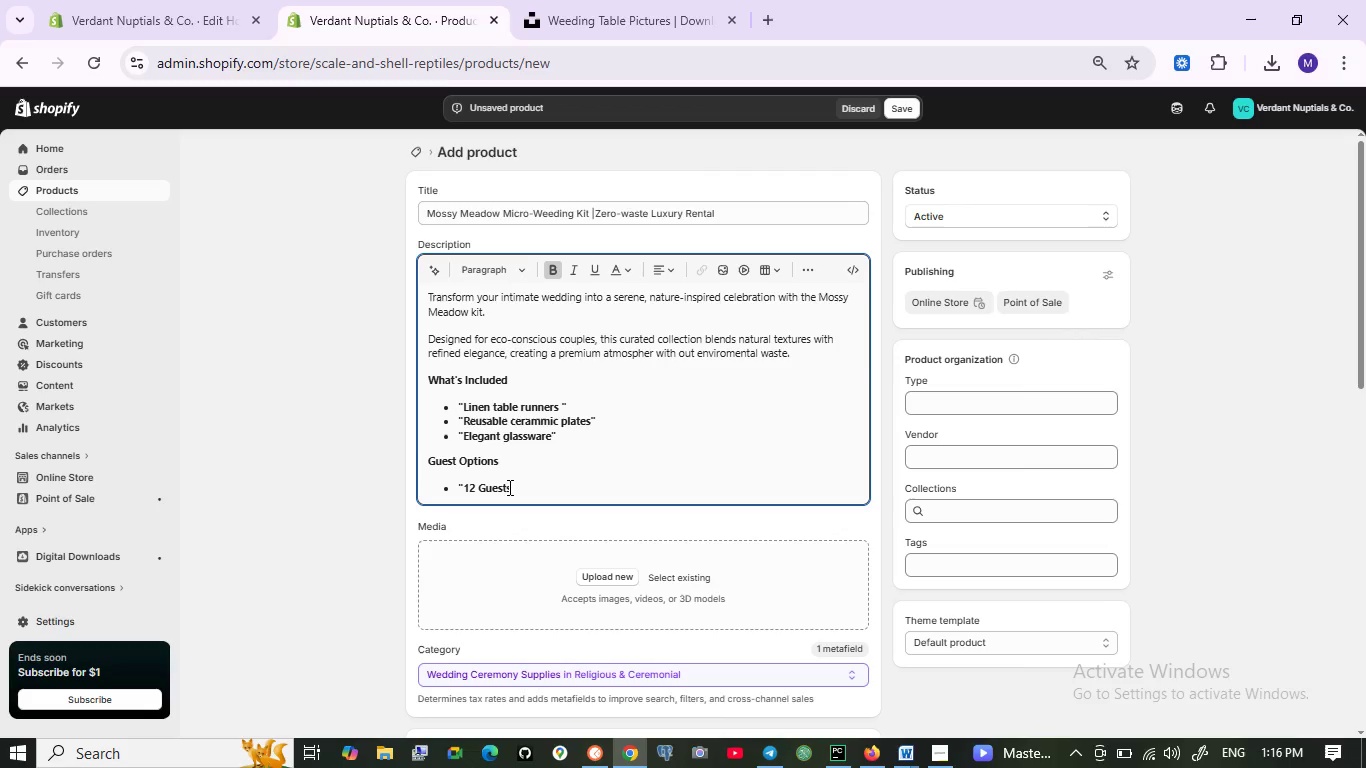 
left_click([513, 487])
 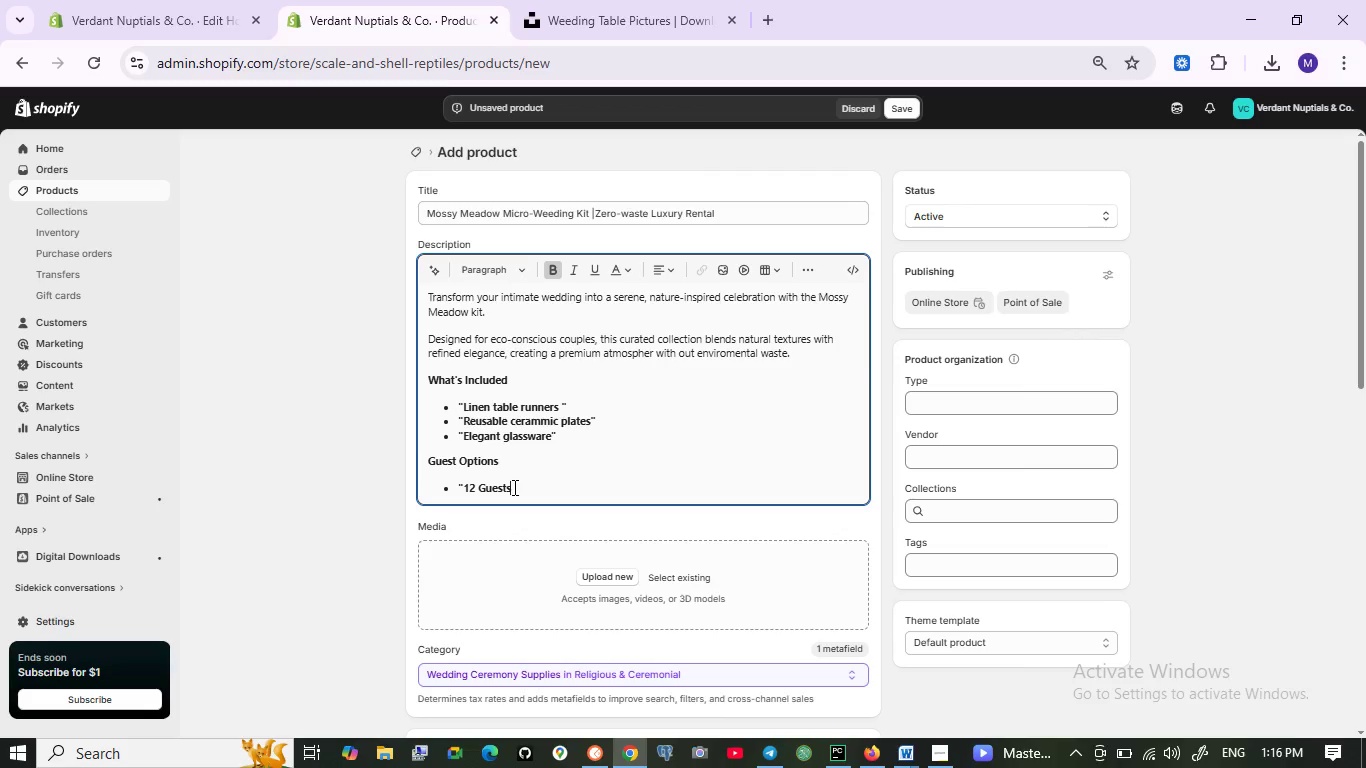 
key(Shift+ShiftRight)
 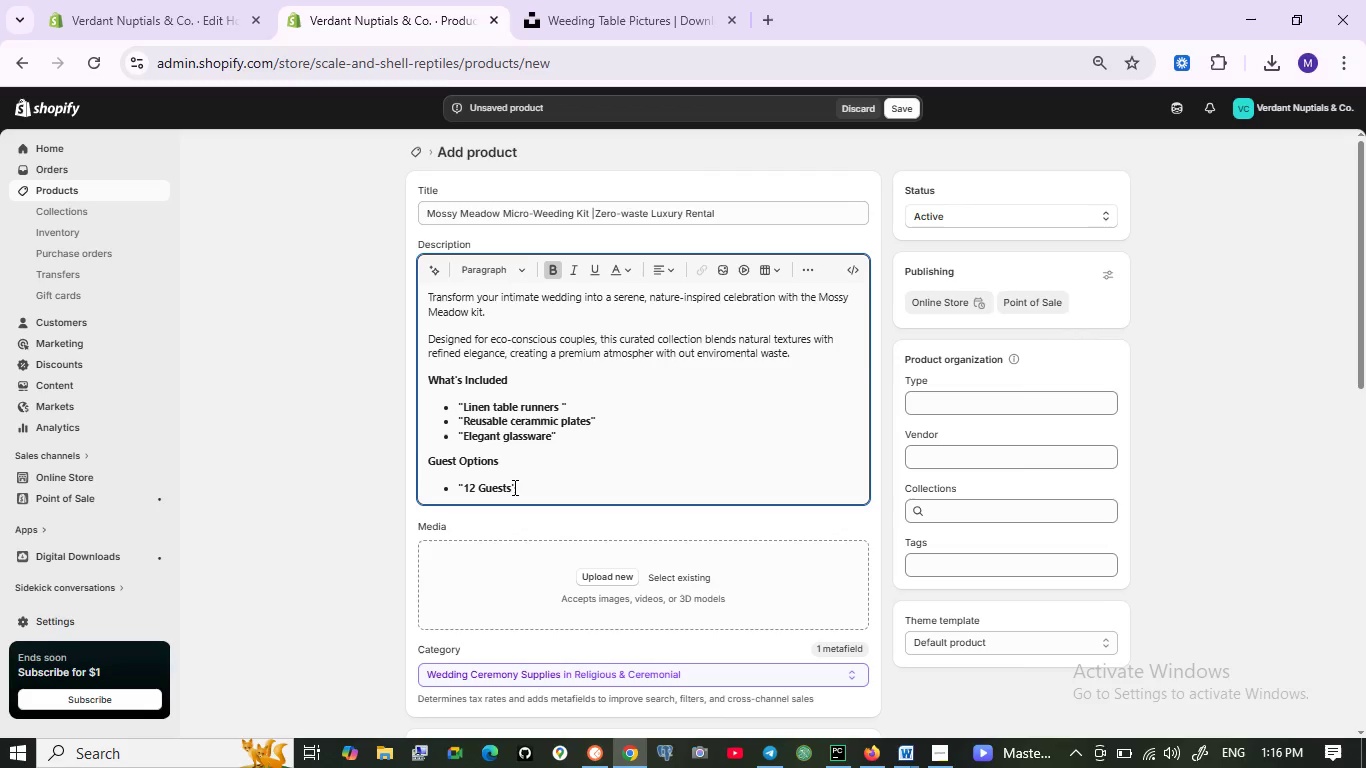 
key(Shift+Quote)
 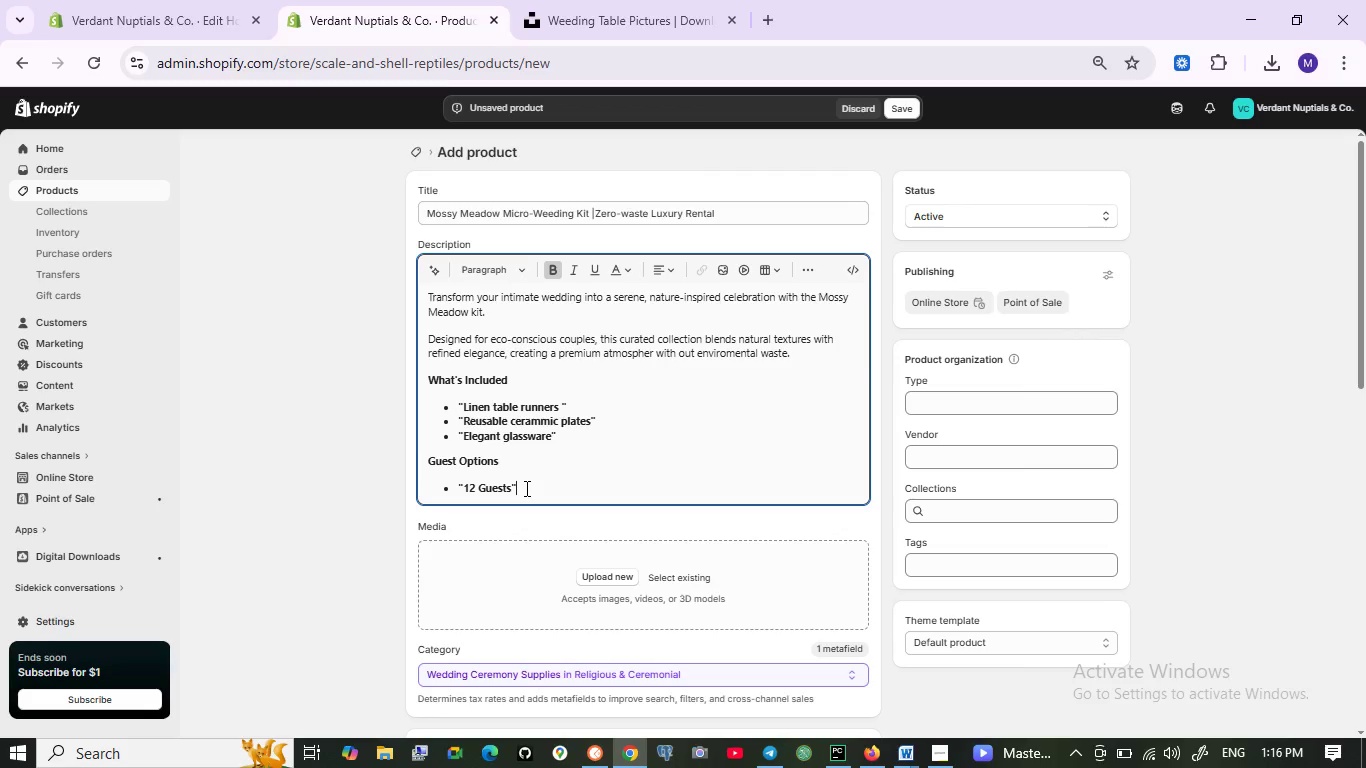 
left_click_drag(start_coordinate=[525, 488], to_coordinate=[456, 483])
 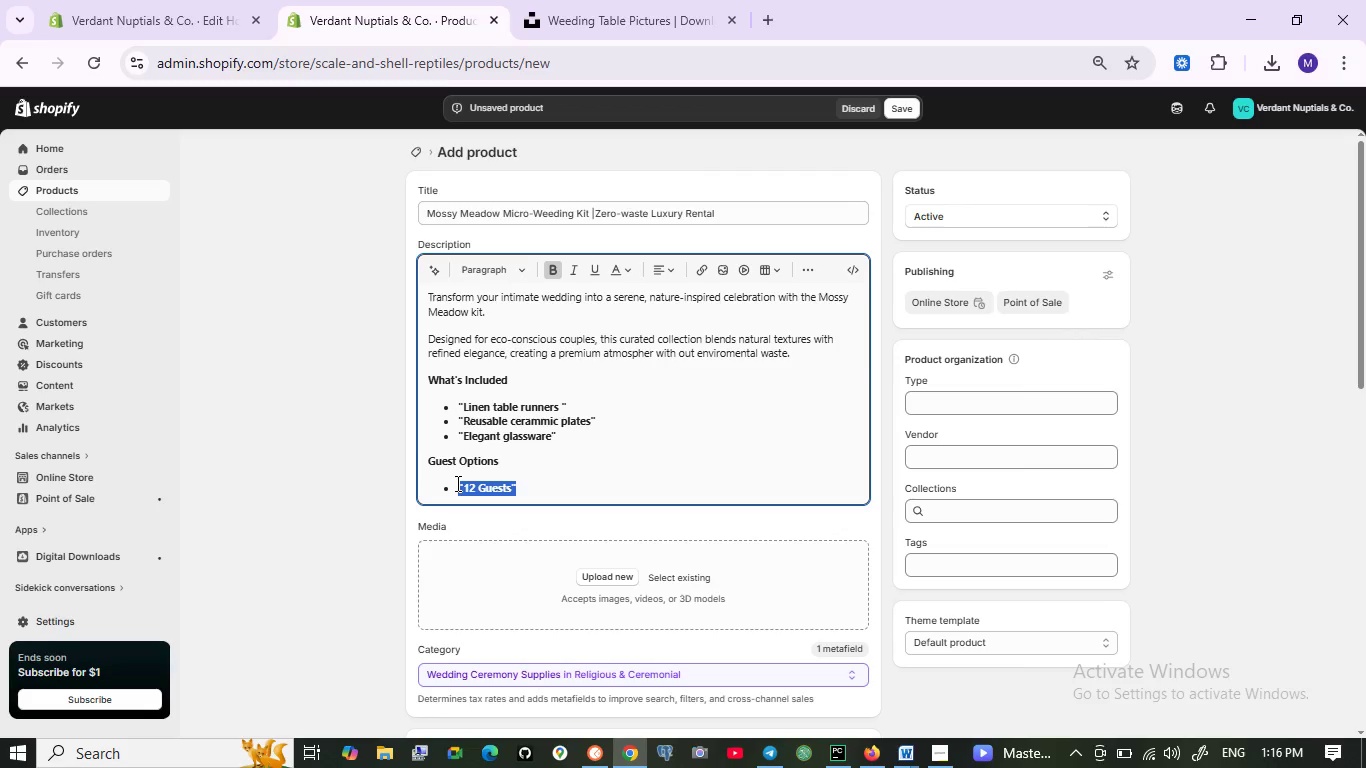 
key(Control+ControlLeft)
 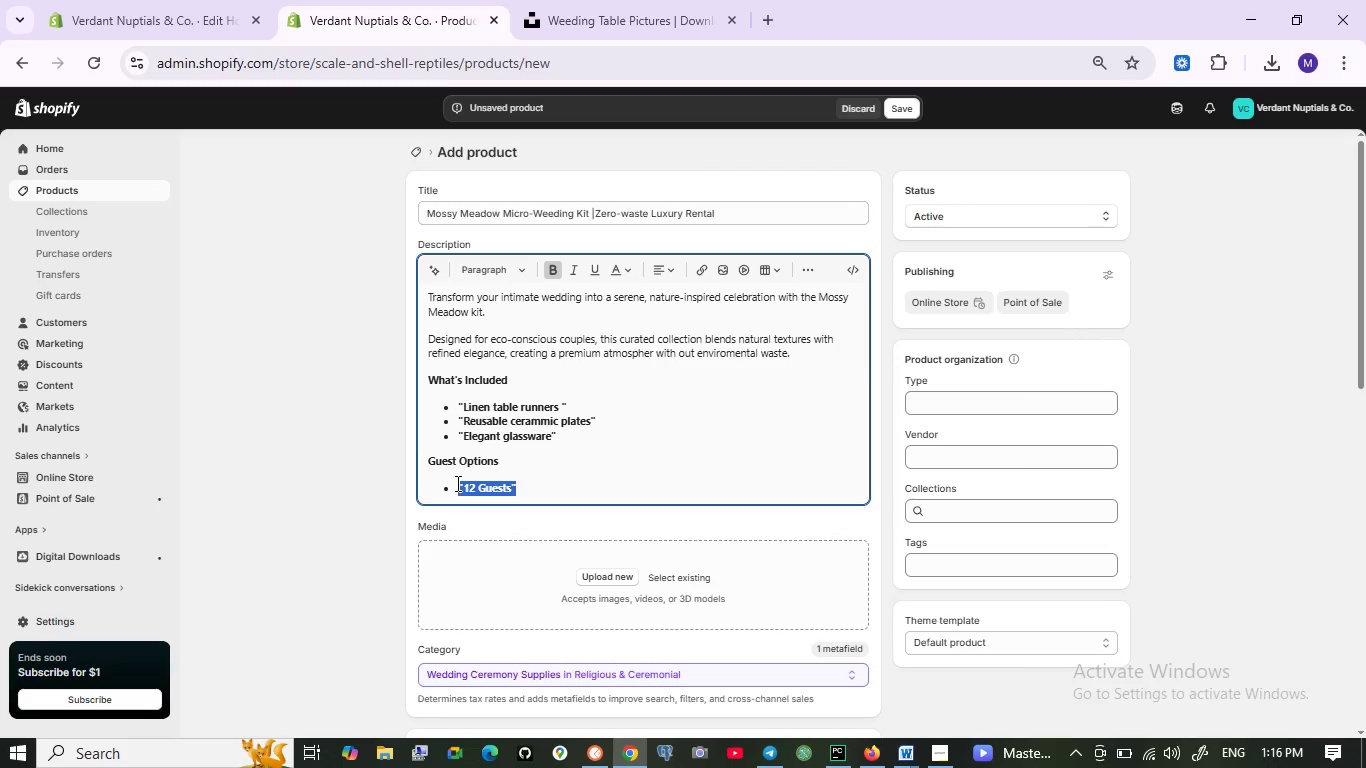 
key(Control+C)
 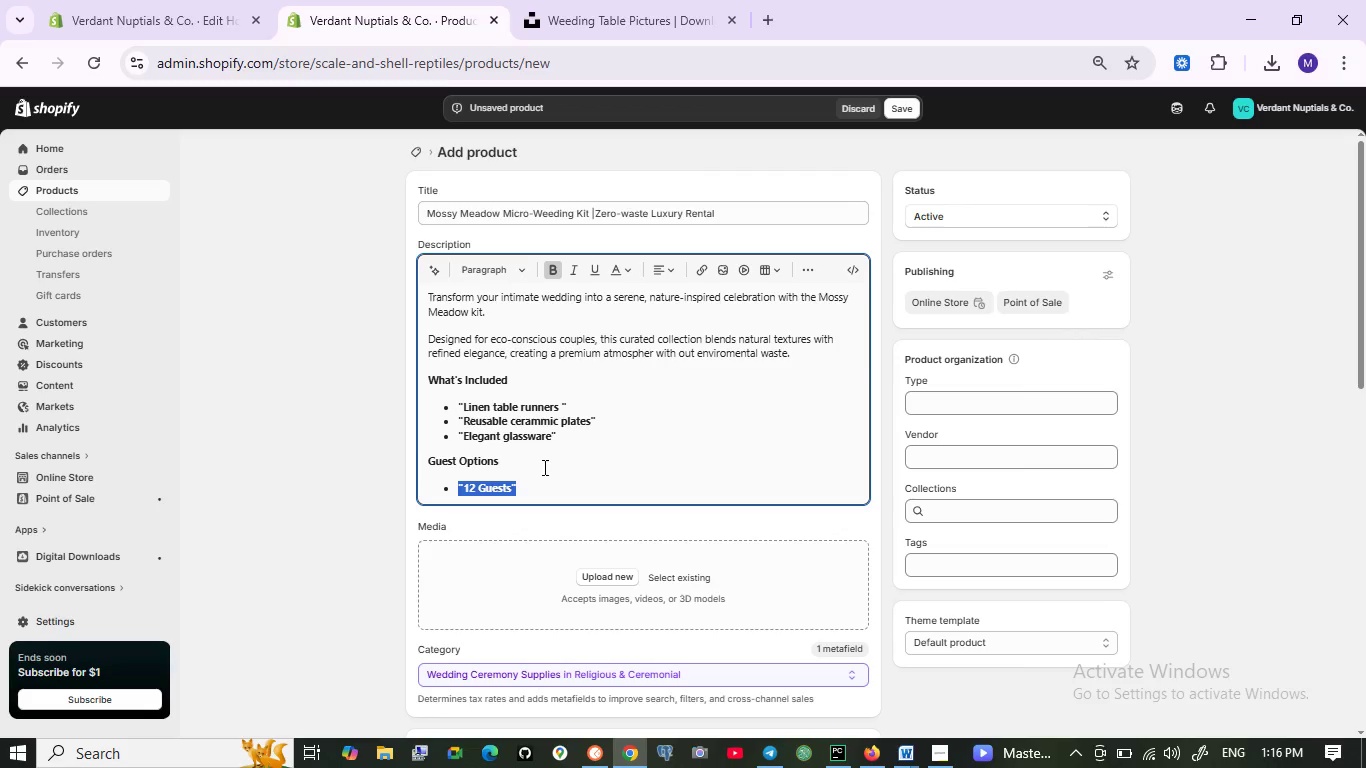 
left_click([551, 481])
 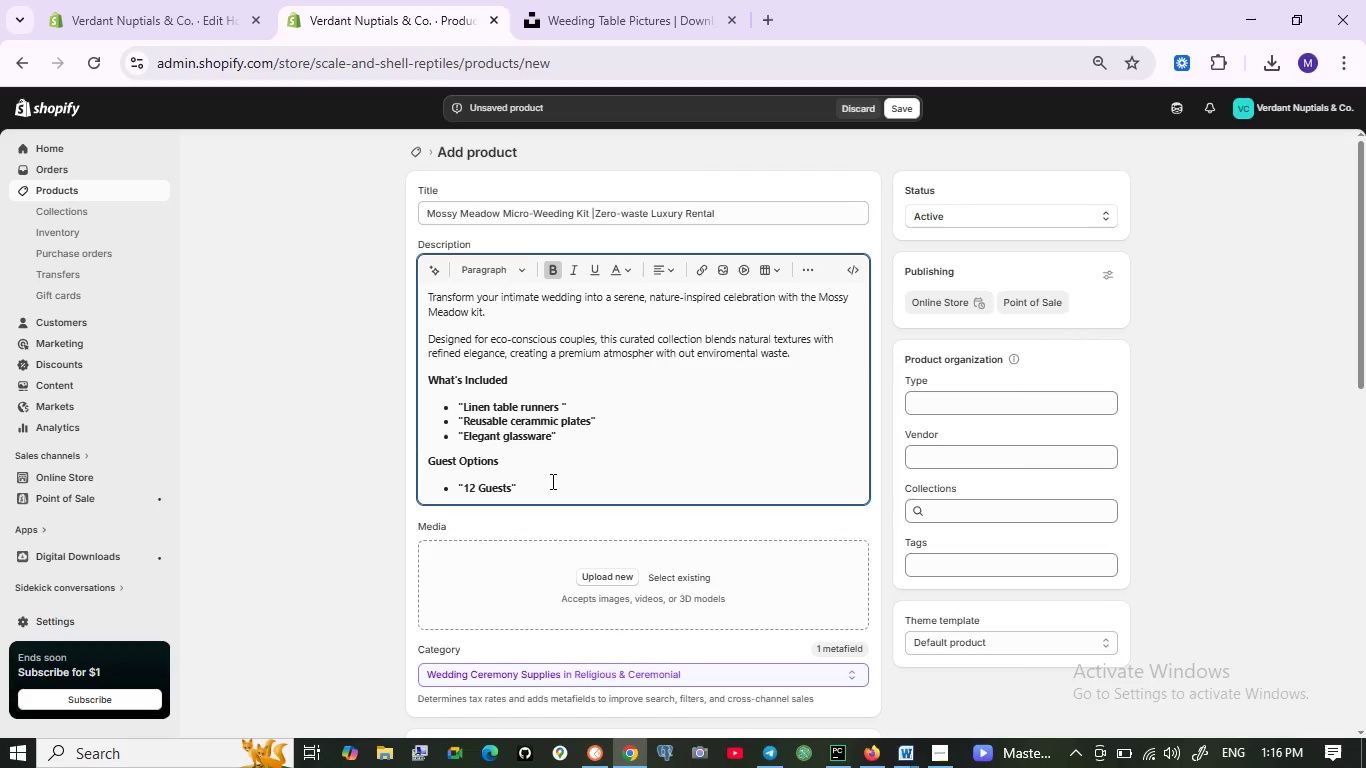 
key(Enter)
 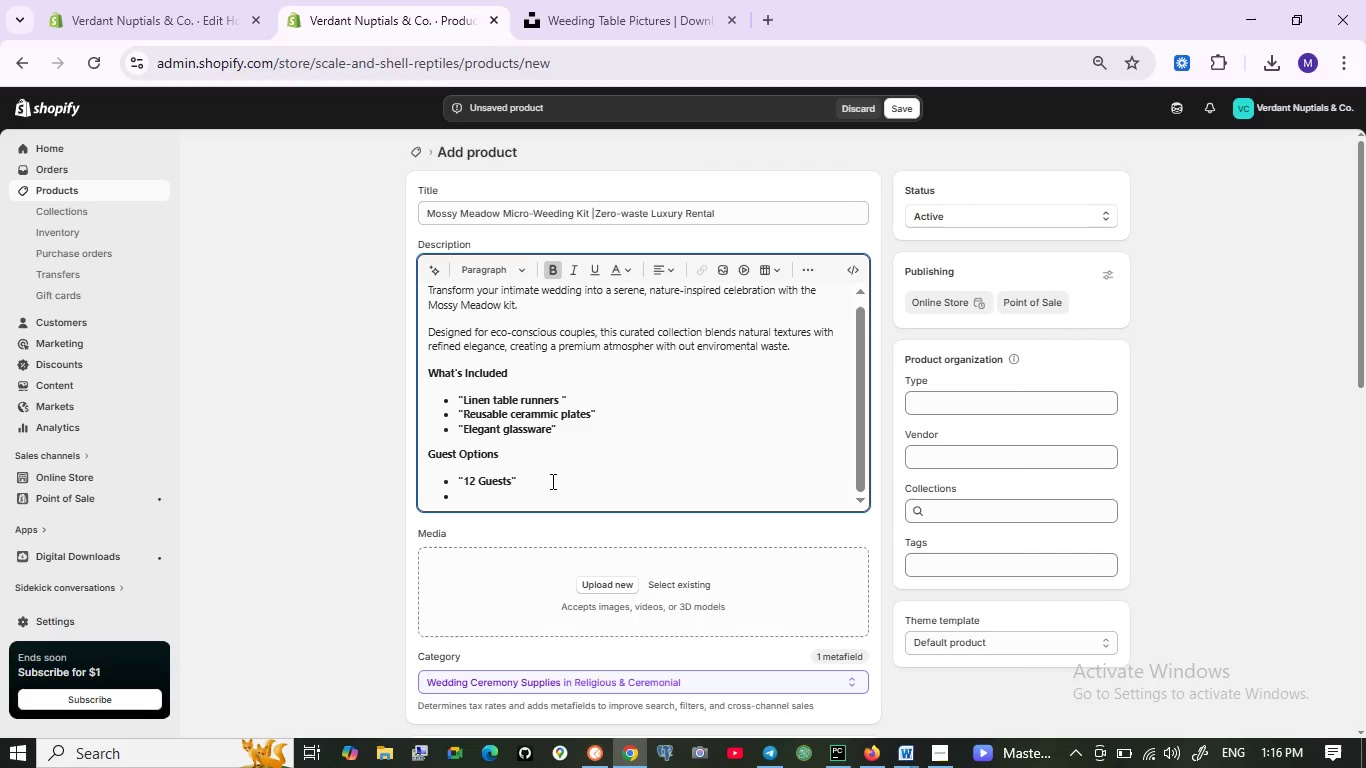 
key(Control+V)
 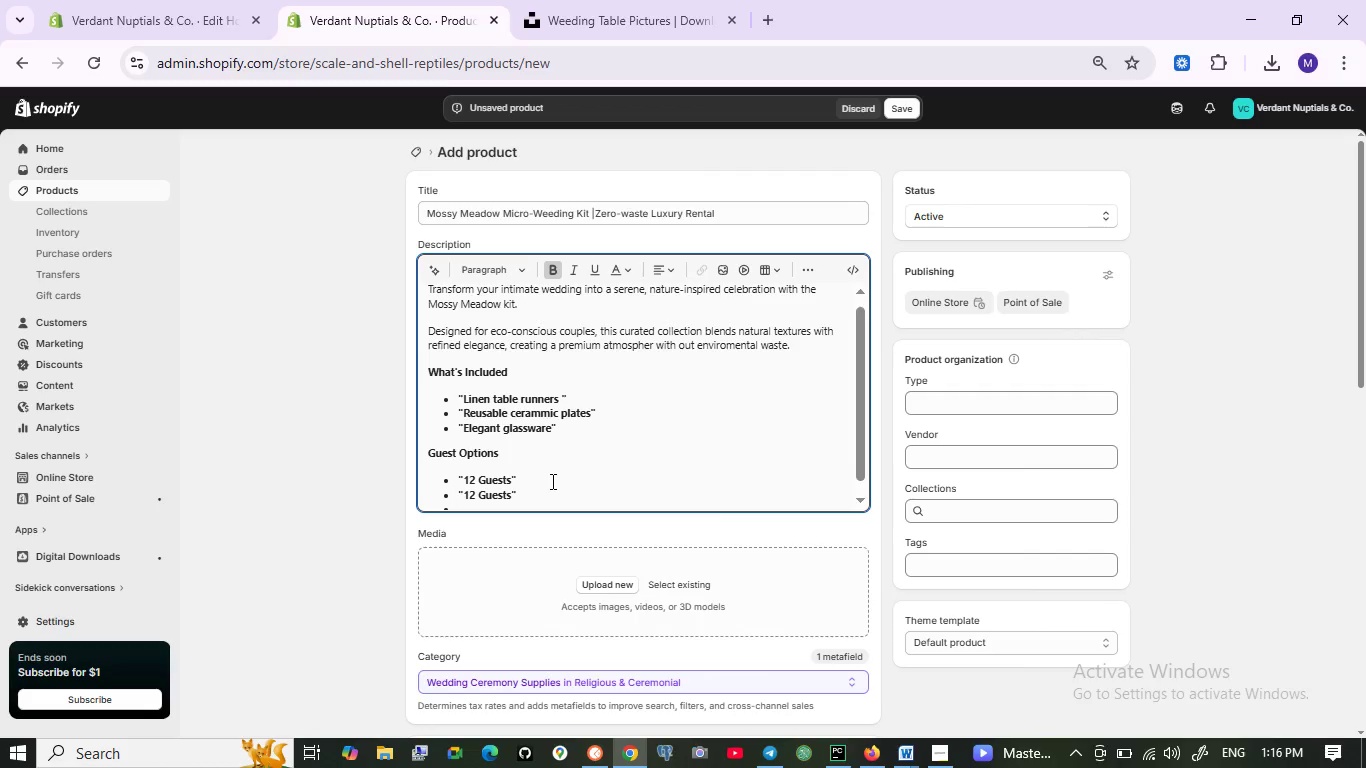 
key(Control+V)
 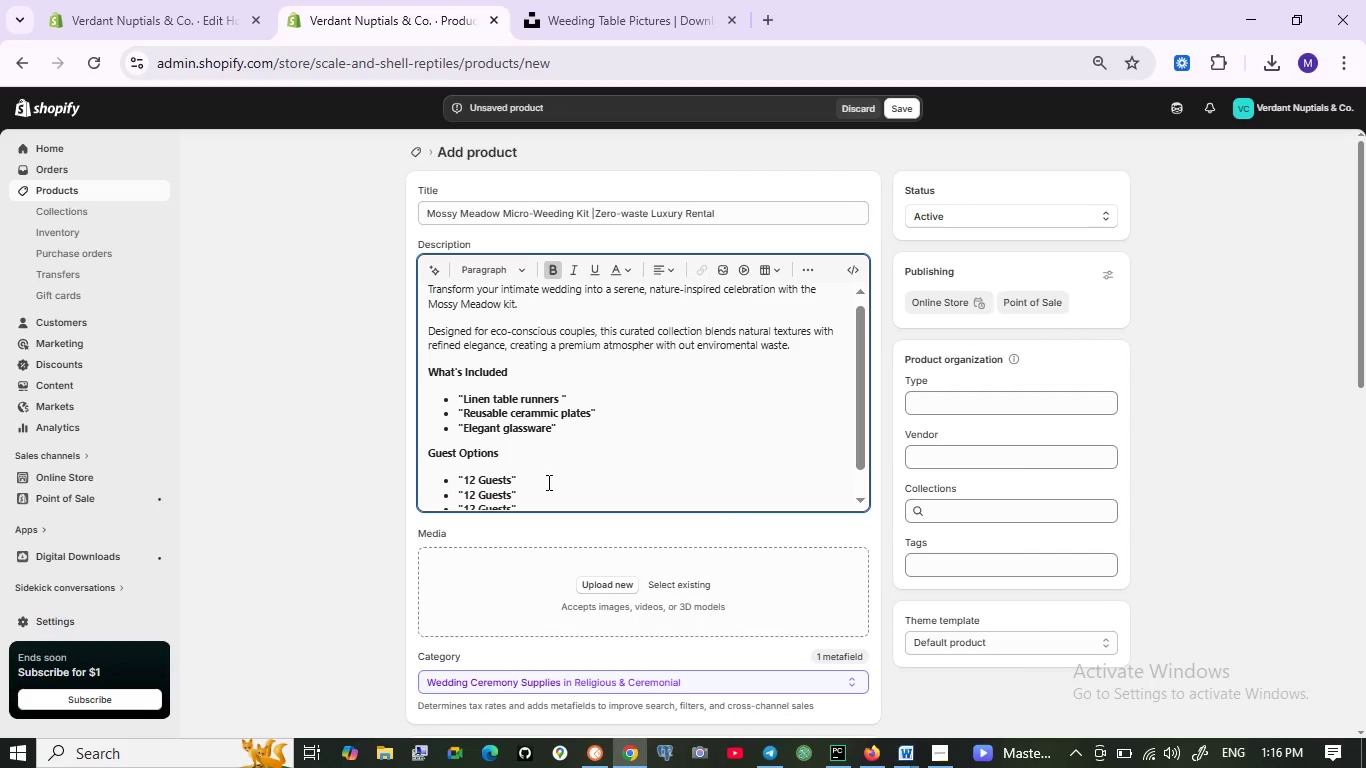 
scroll: coordinate [547, 482], scroll_direction: none, amount: 0.0
 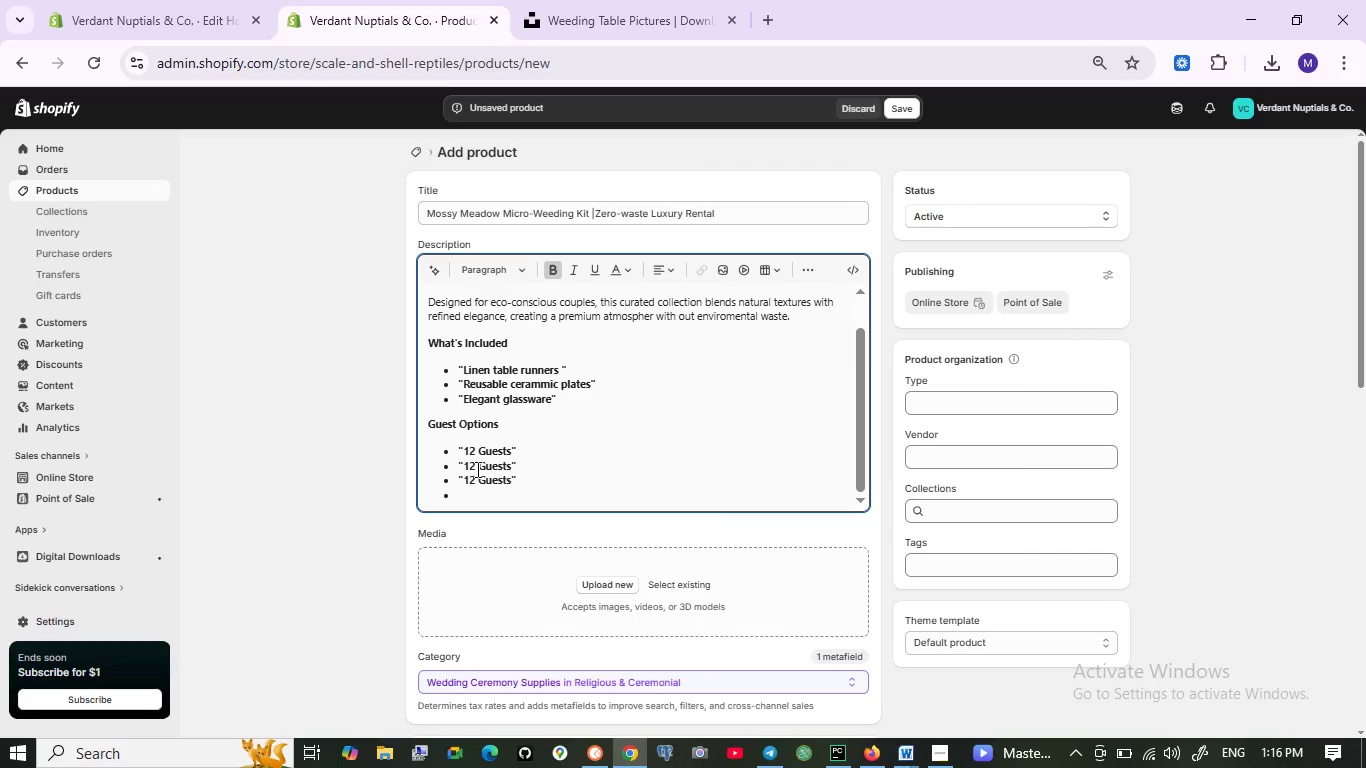 
left_click([476, 468])
 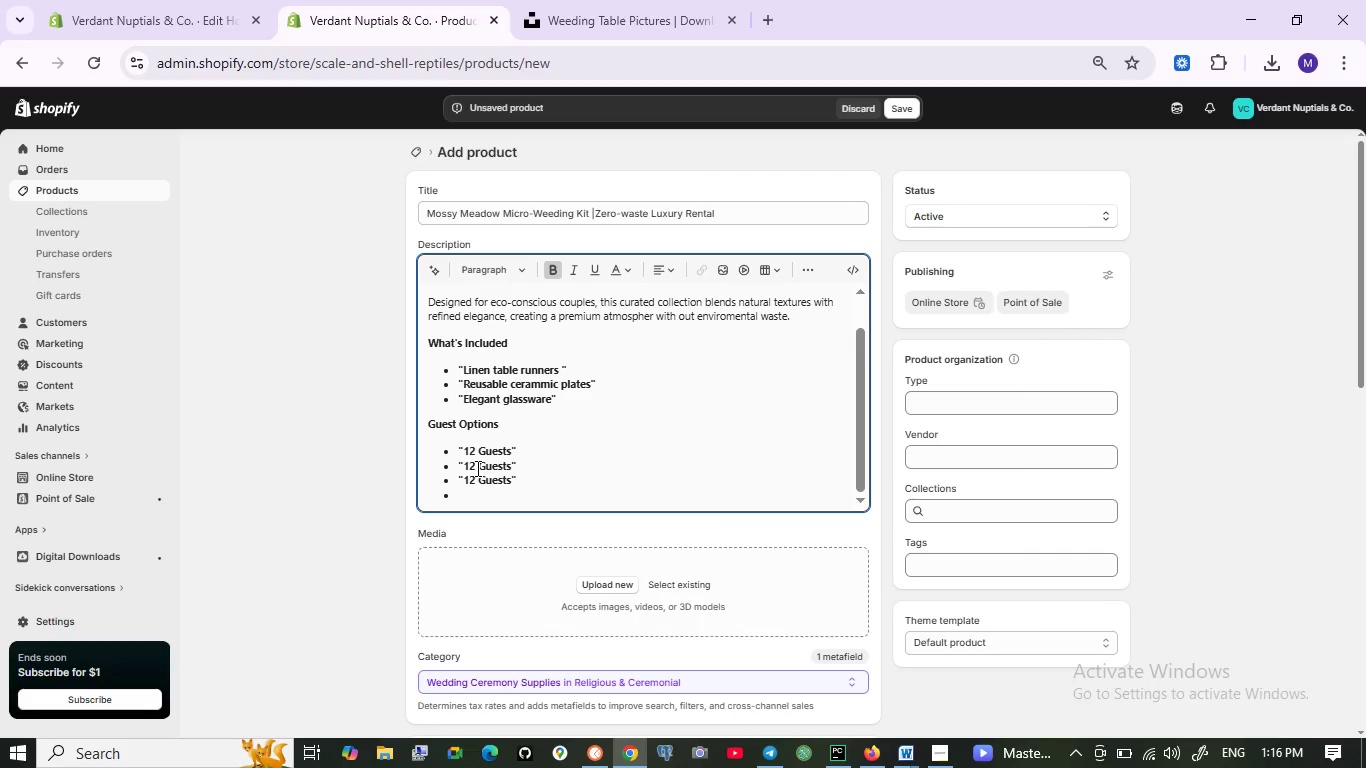 
key(Backspace)
 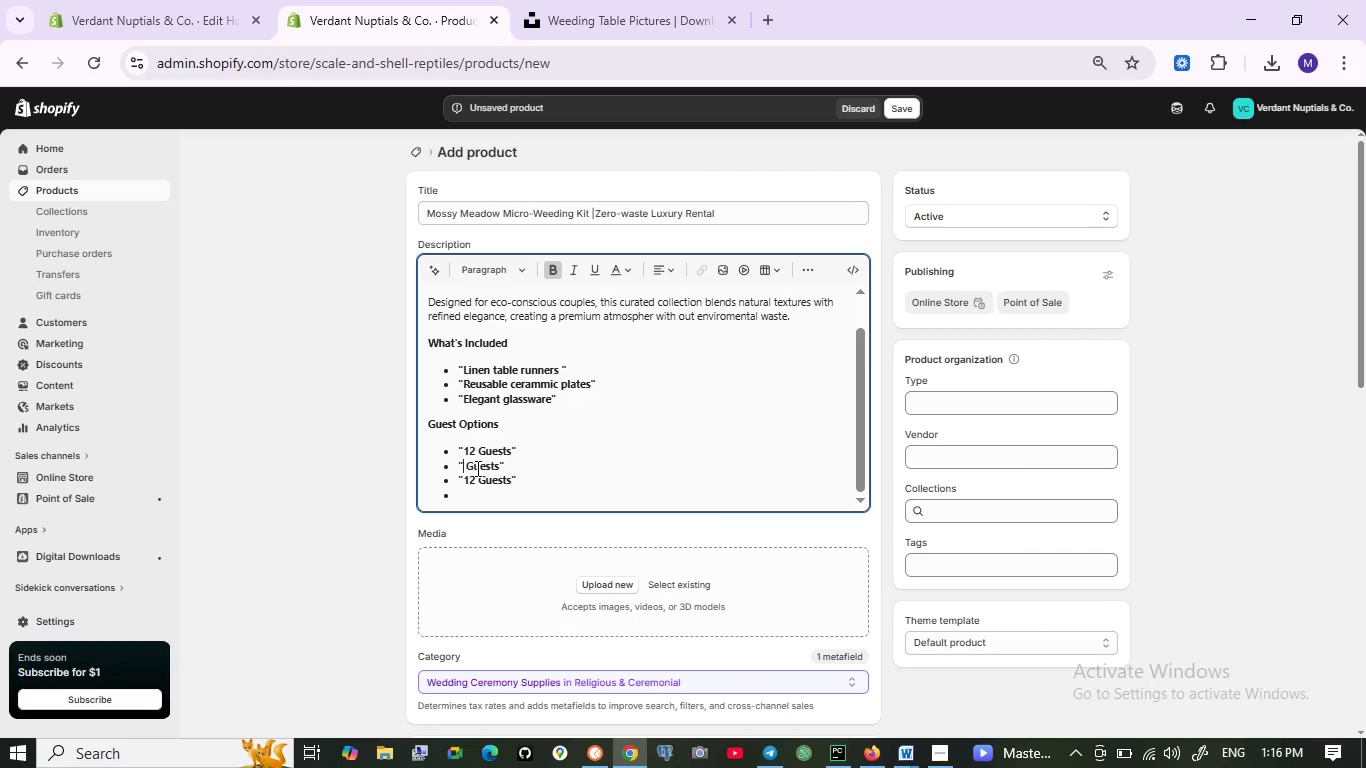 
key(Backspace)
 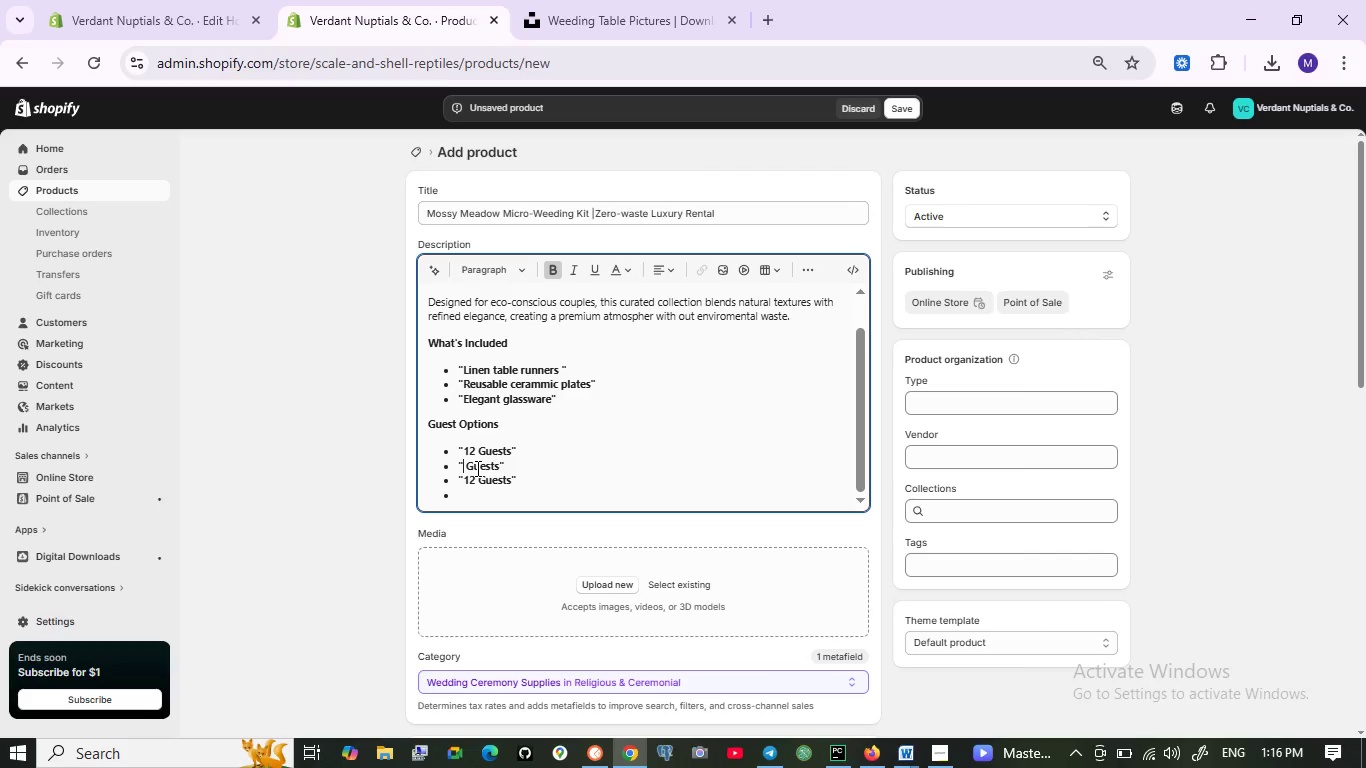 
type(24 )
 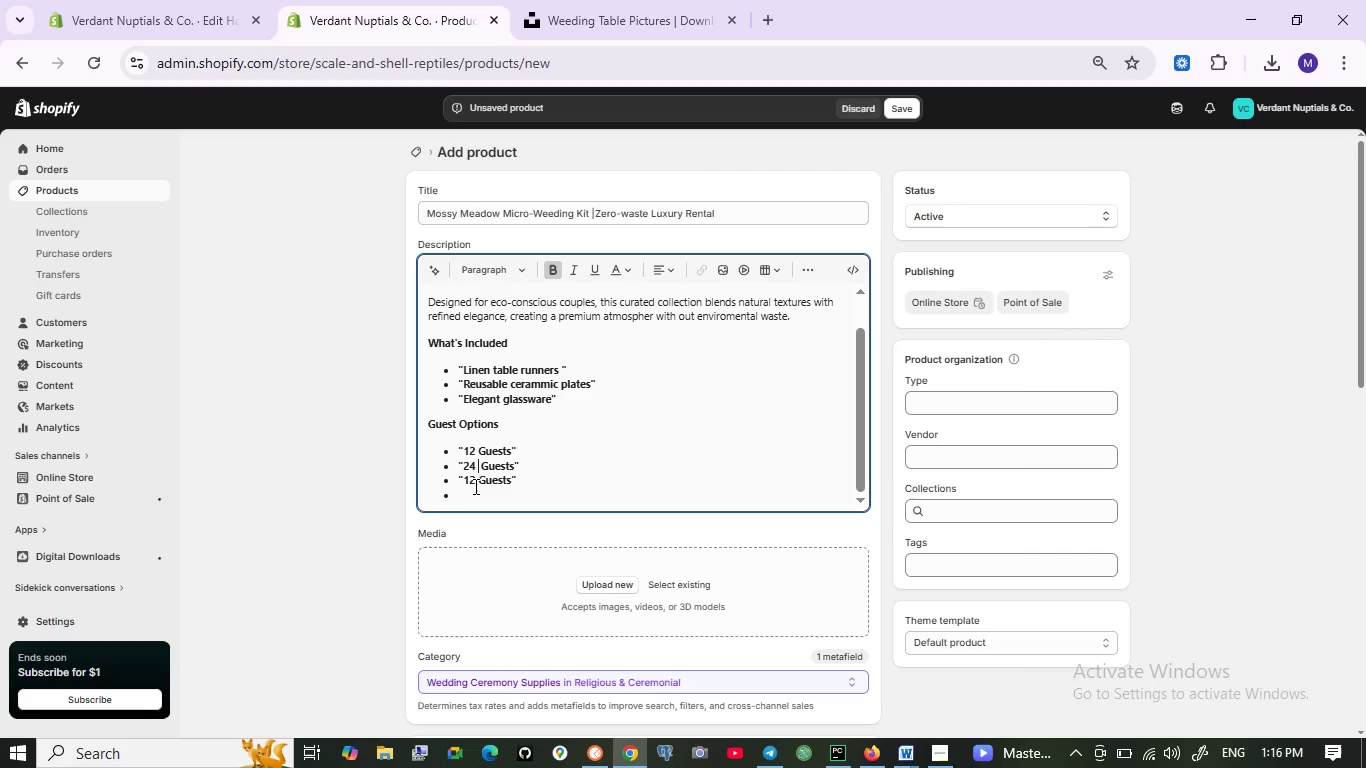 
left_click([473, 484])
 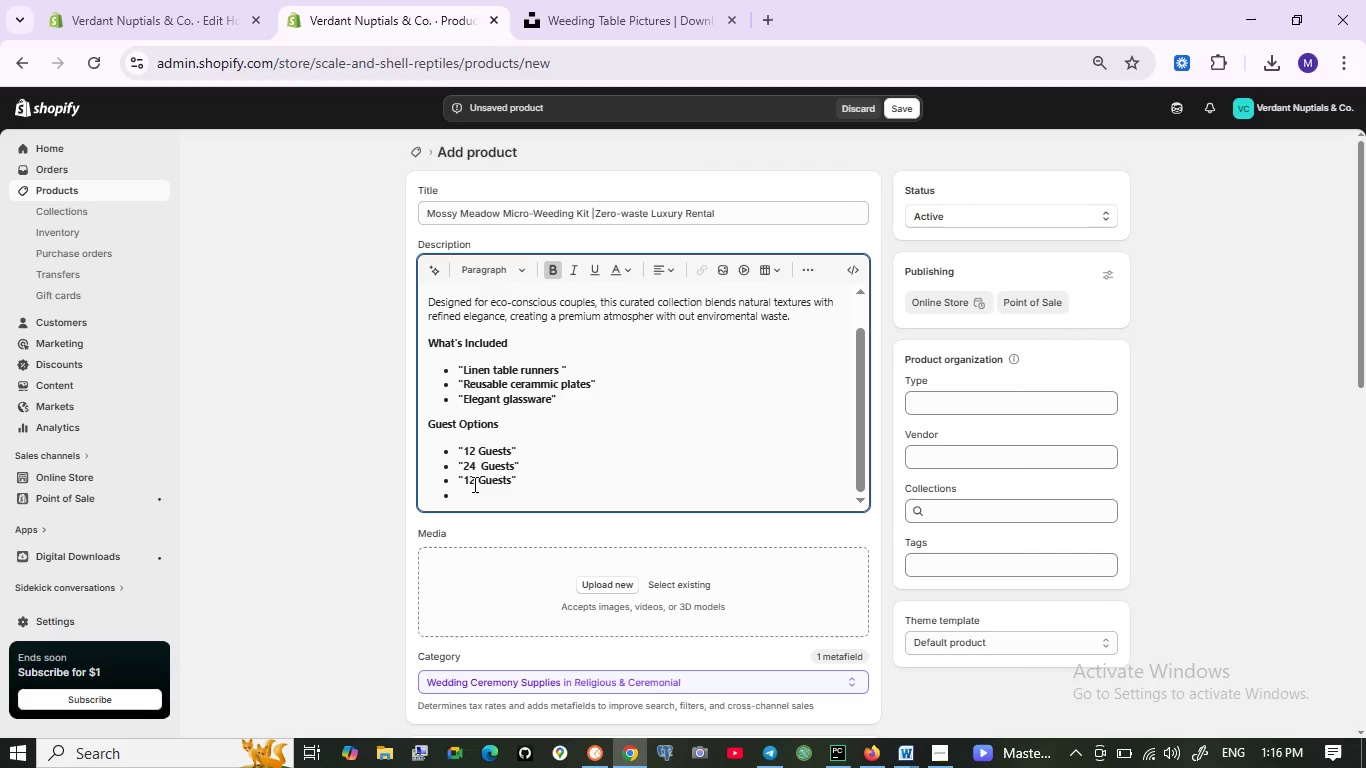 
key(Backspace)
key(Backspace)
type(48)
 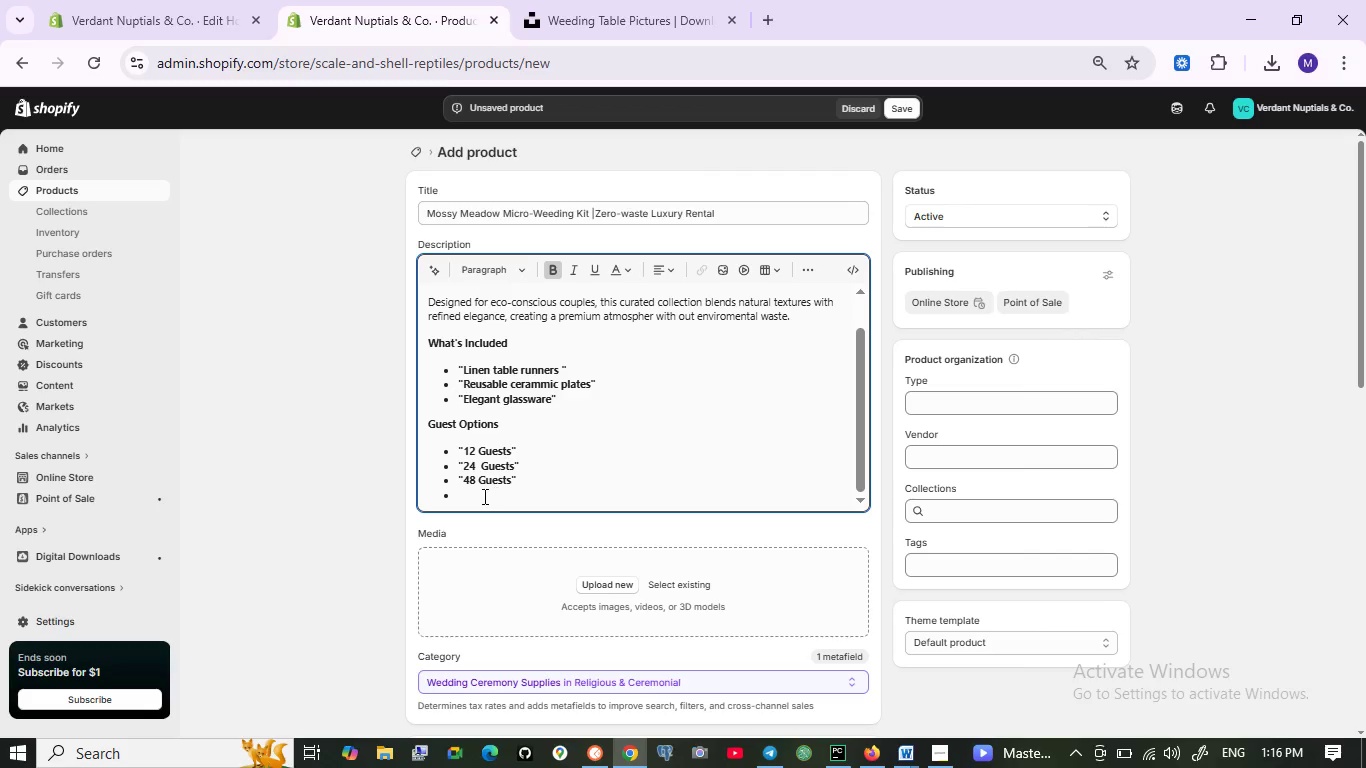 
left_click([474, 496])
 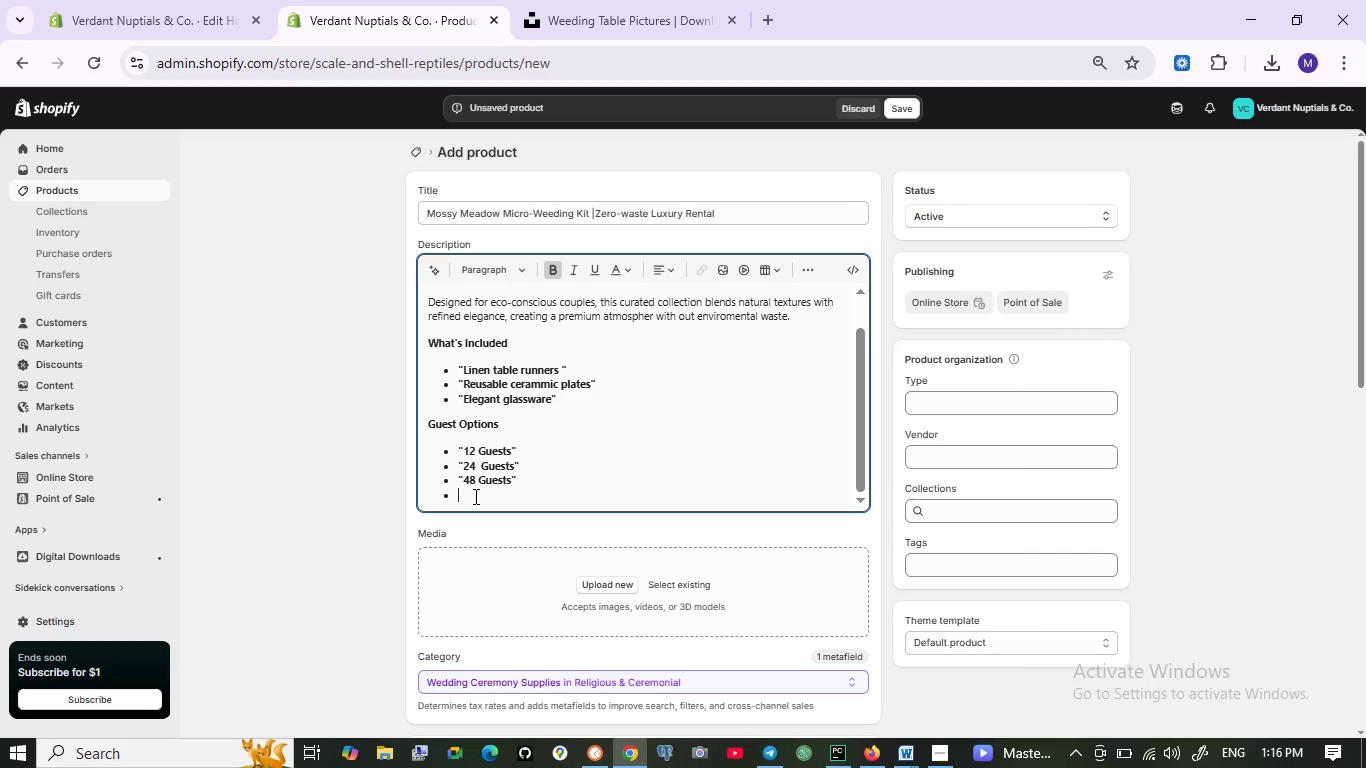 
wait(23.06)
 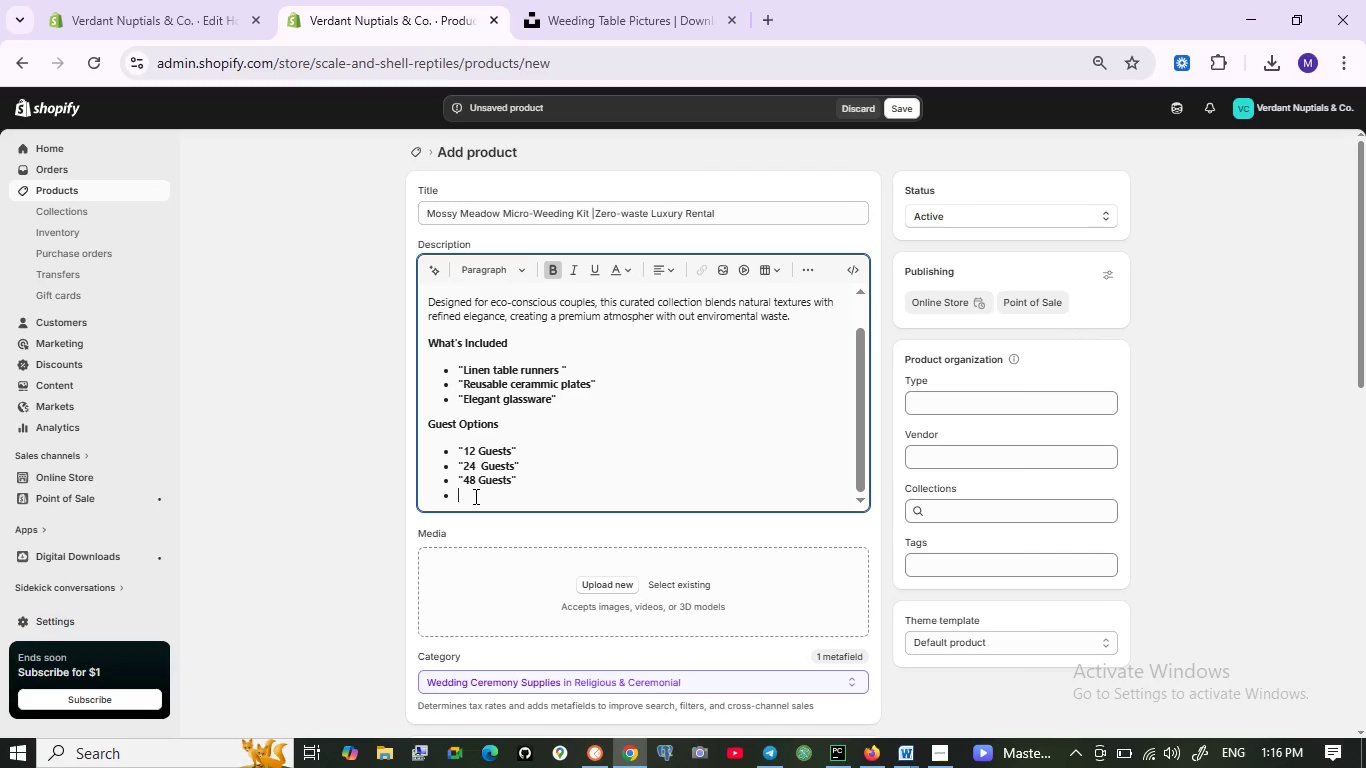 
key(Backspace)
 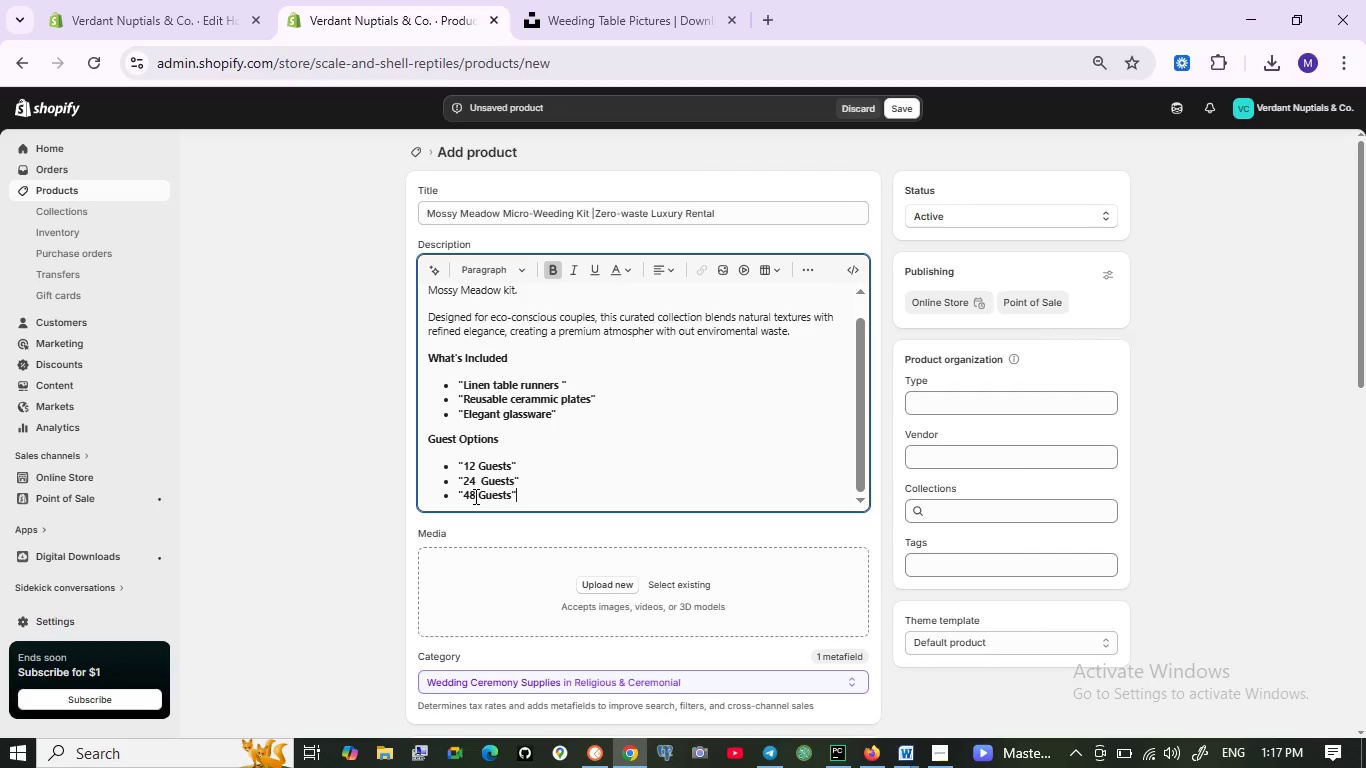 
key(Enter)
 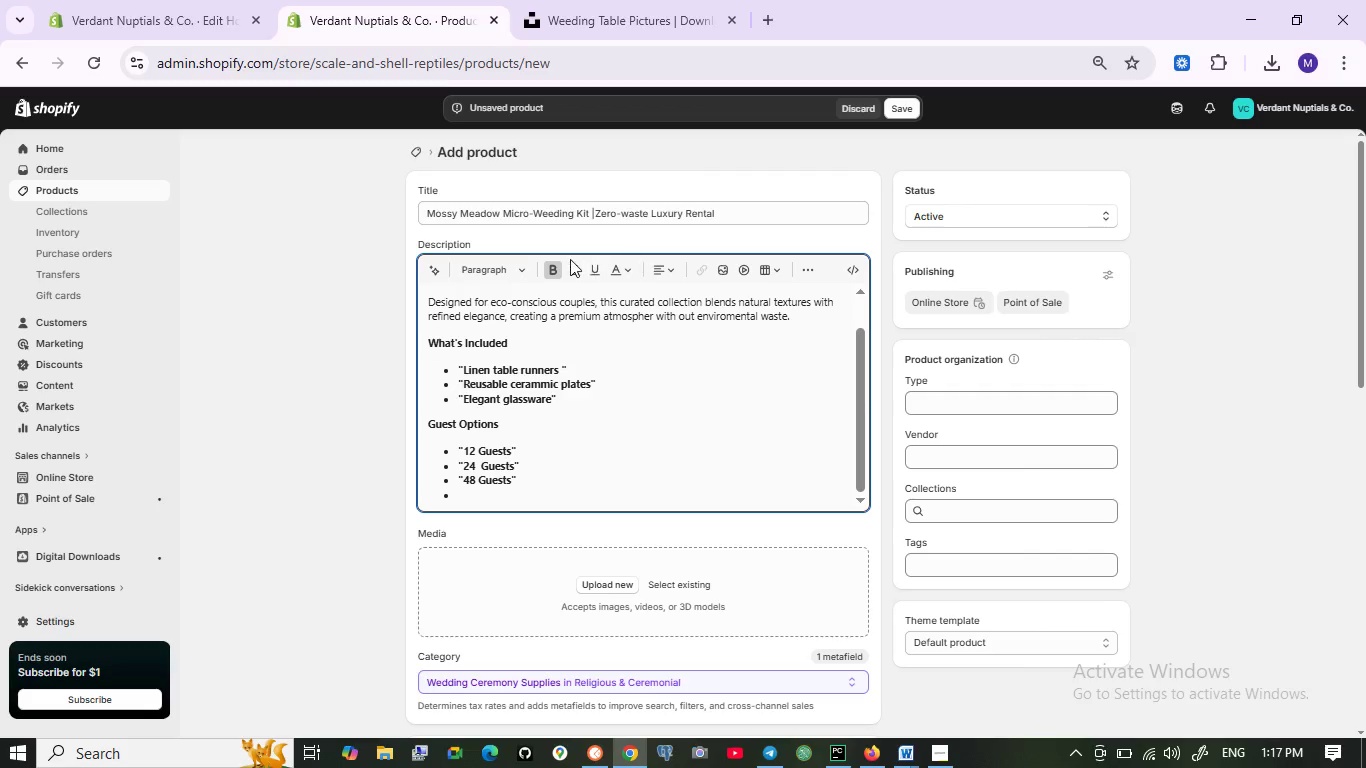 
wait(5.53)
 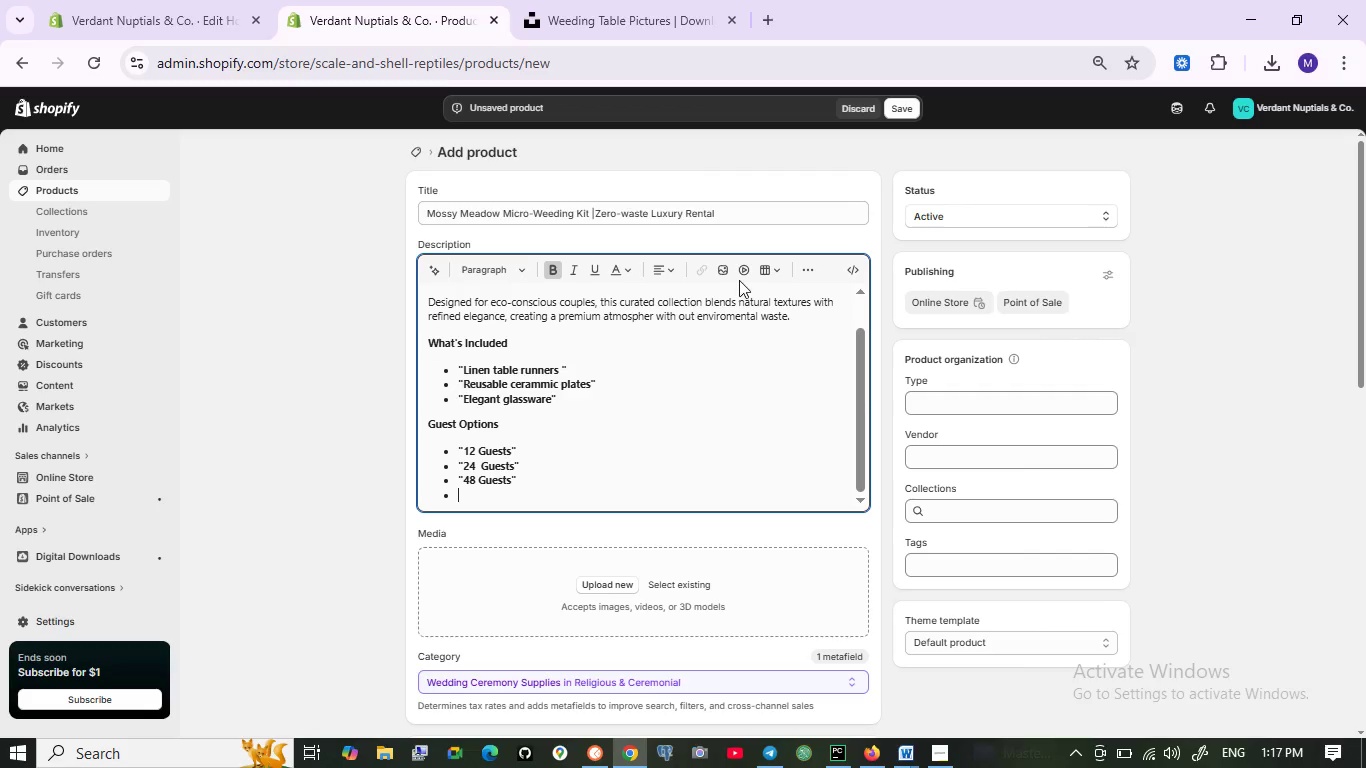 
left_click([484, 265])
 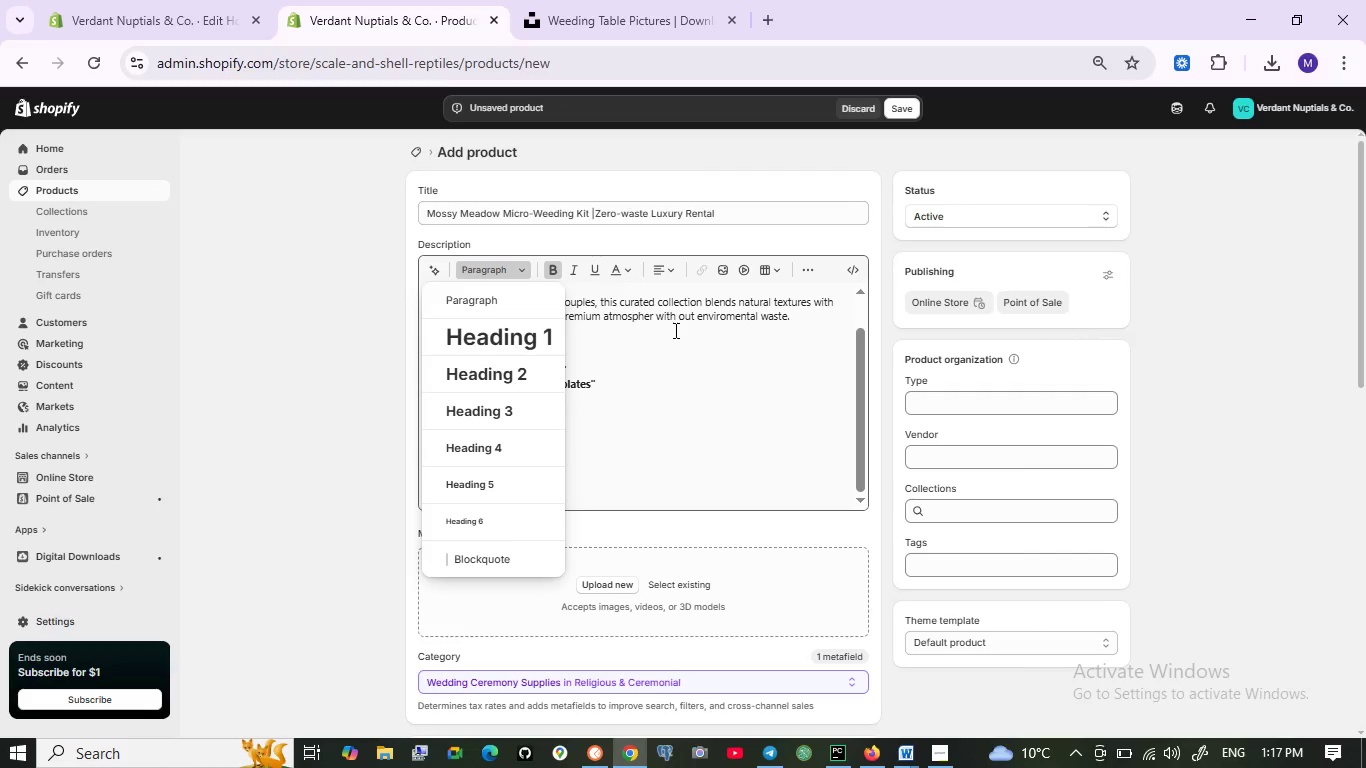 
left_click([689, 370])
 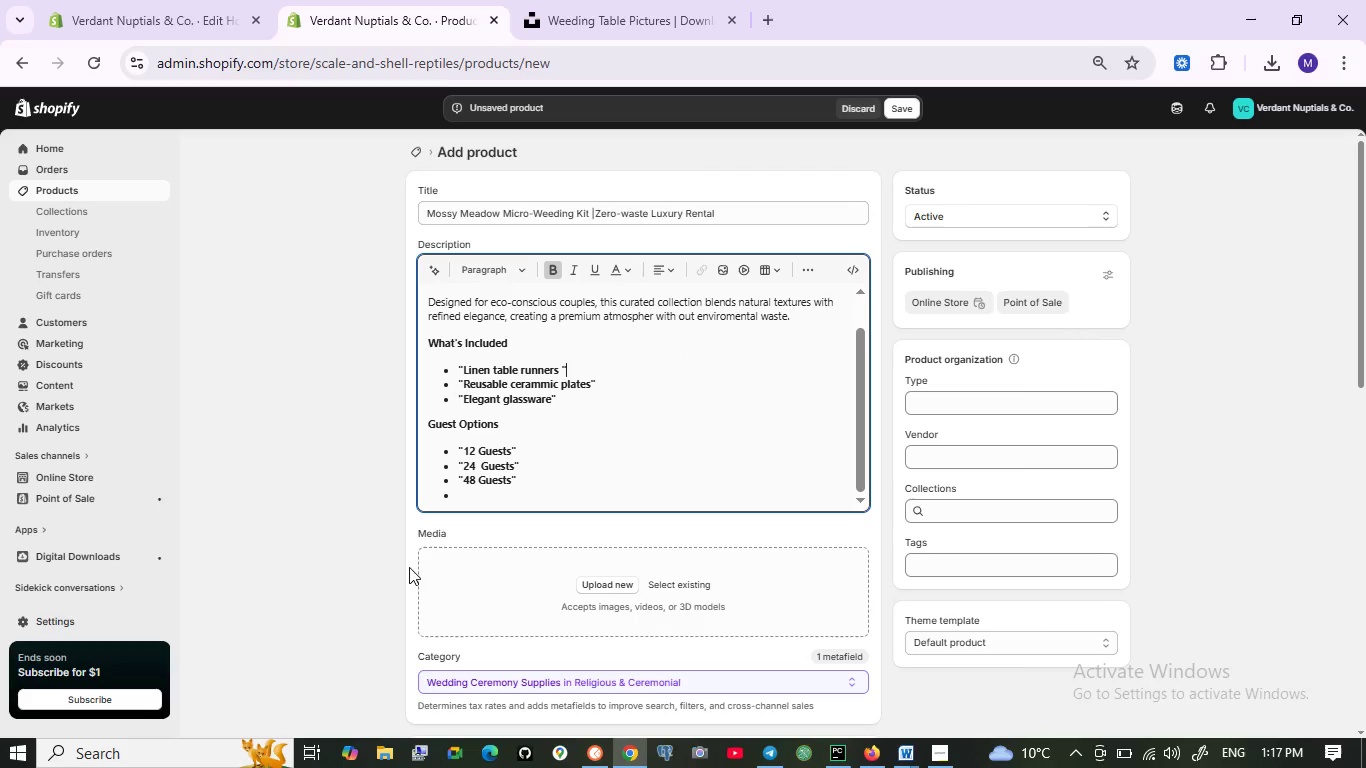 
left_click([463, 498])
 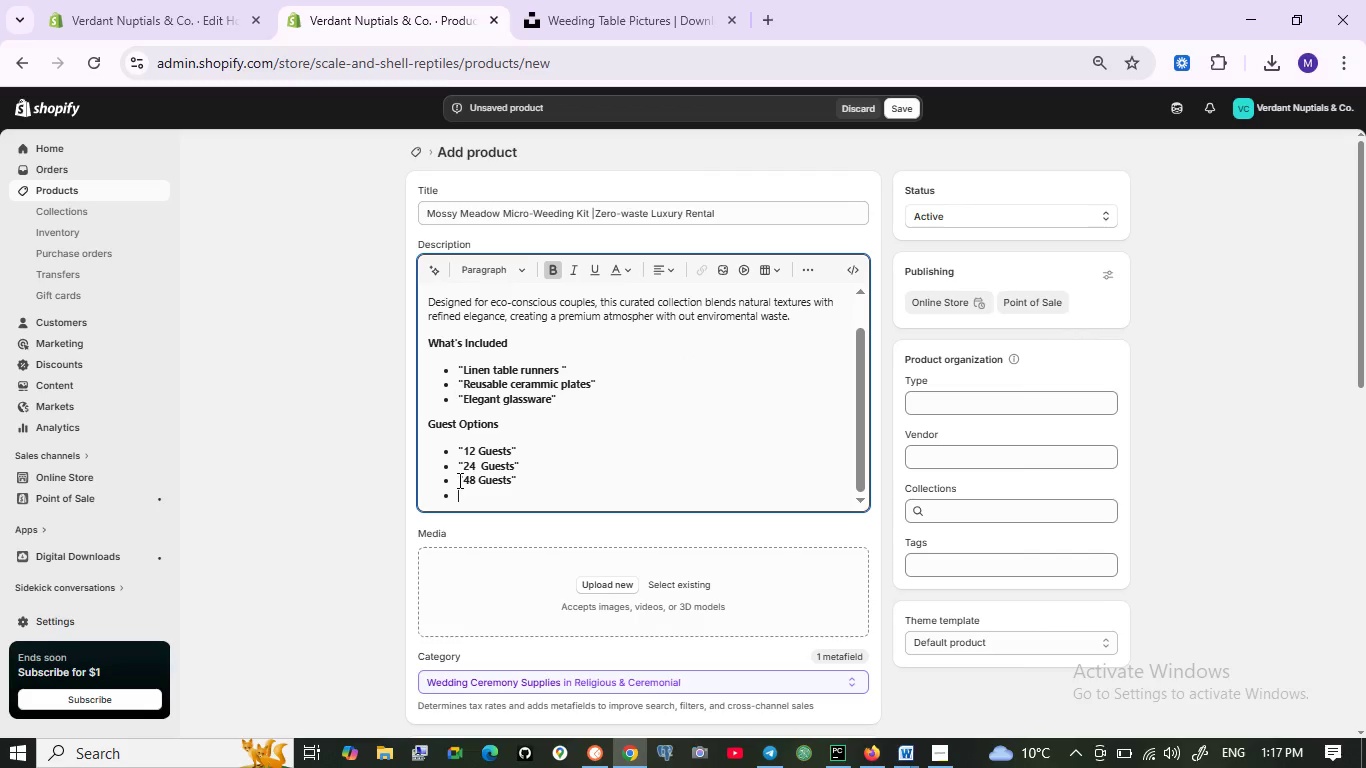 
key(Backspace)
 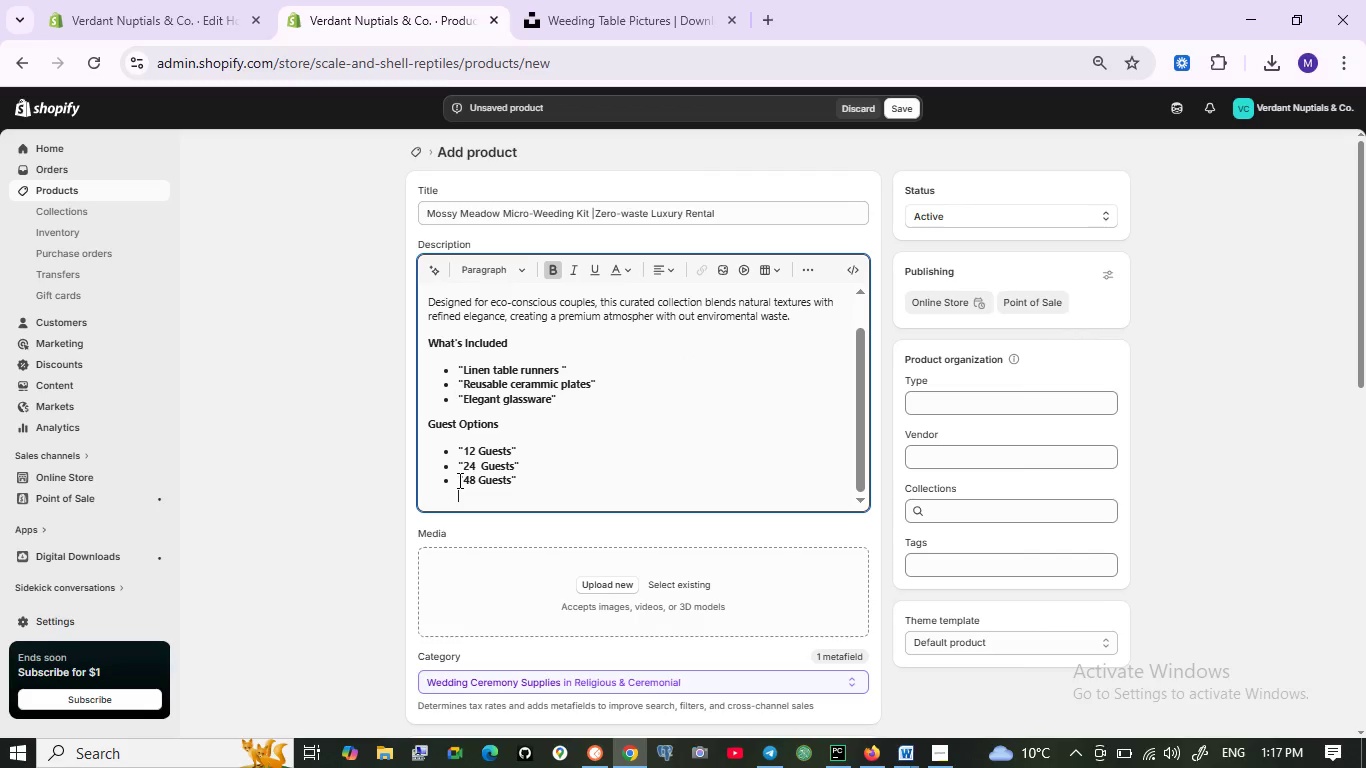 
key(Control+Z)
 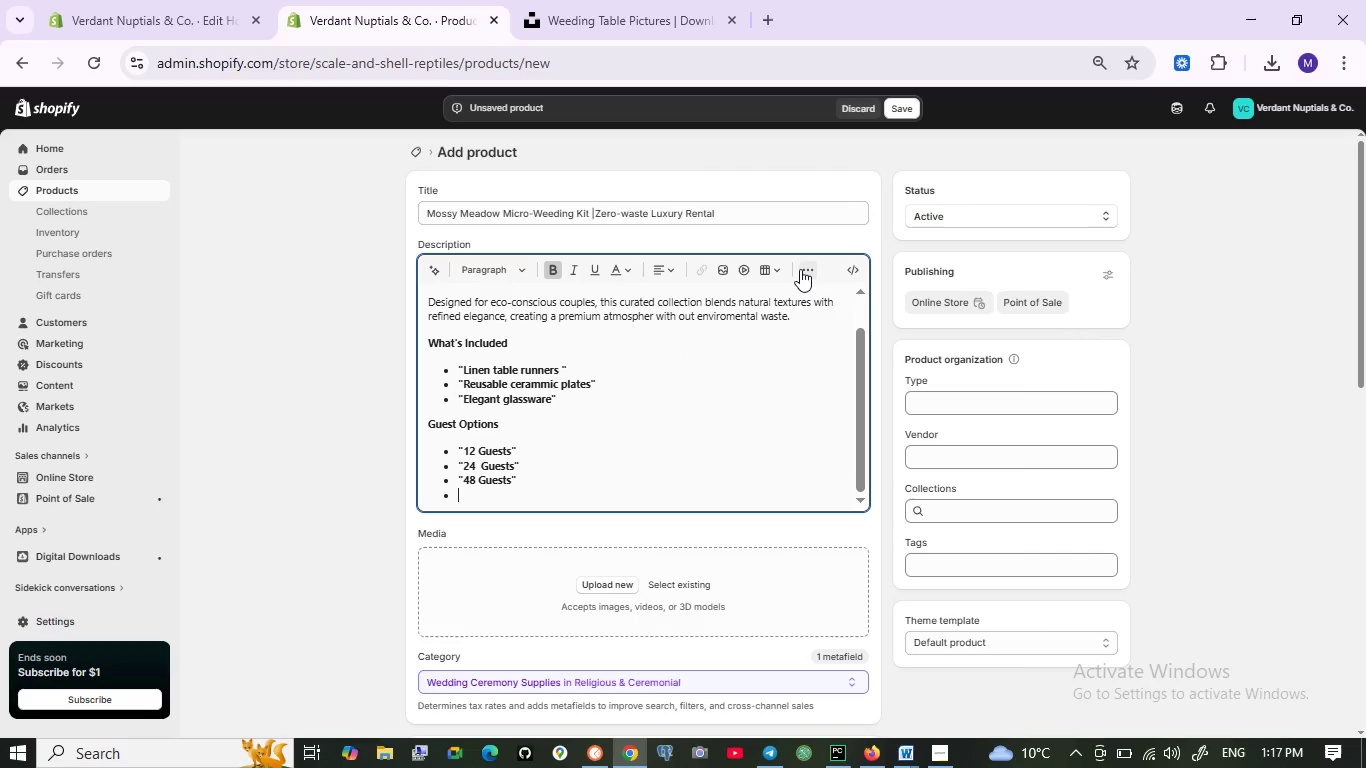 
left_click([805, 263])
 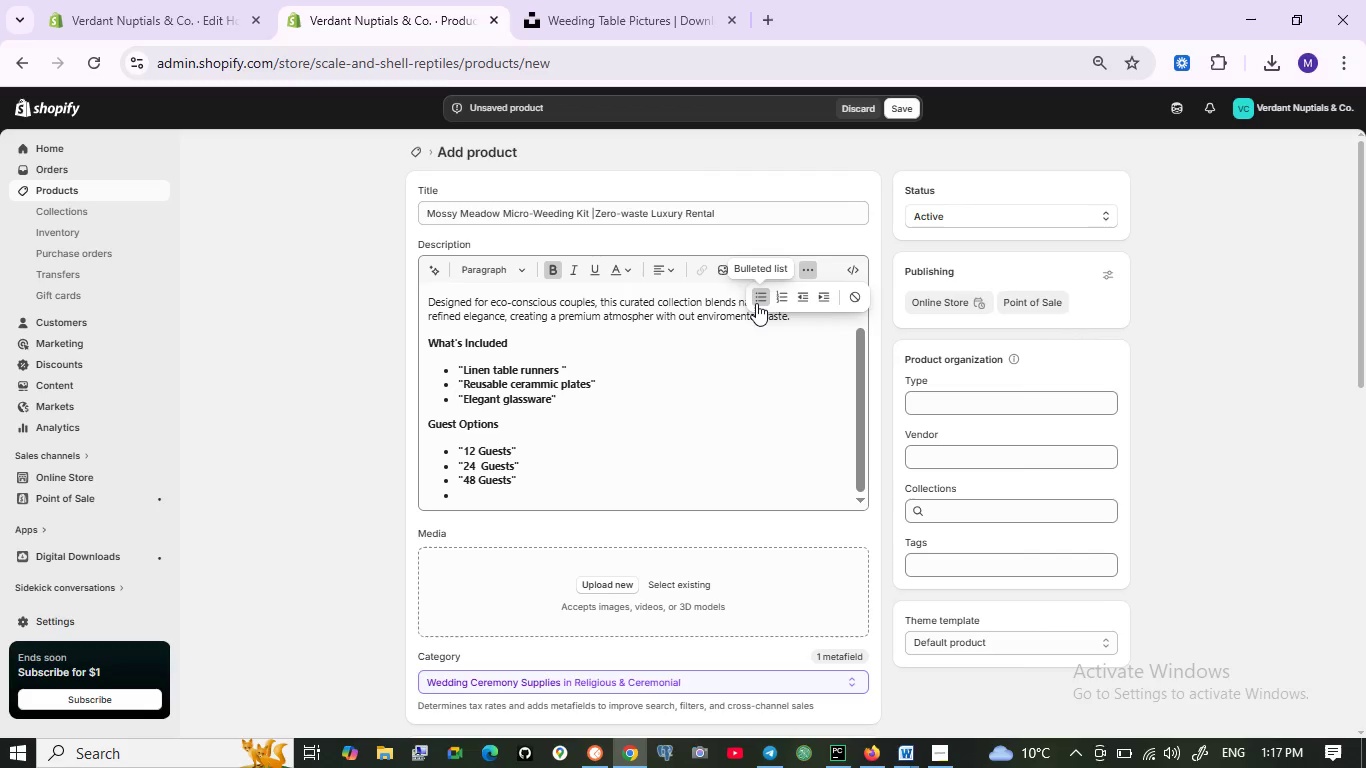 
left_click([764, 299])
 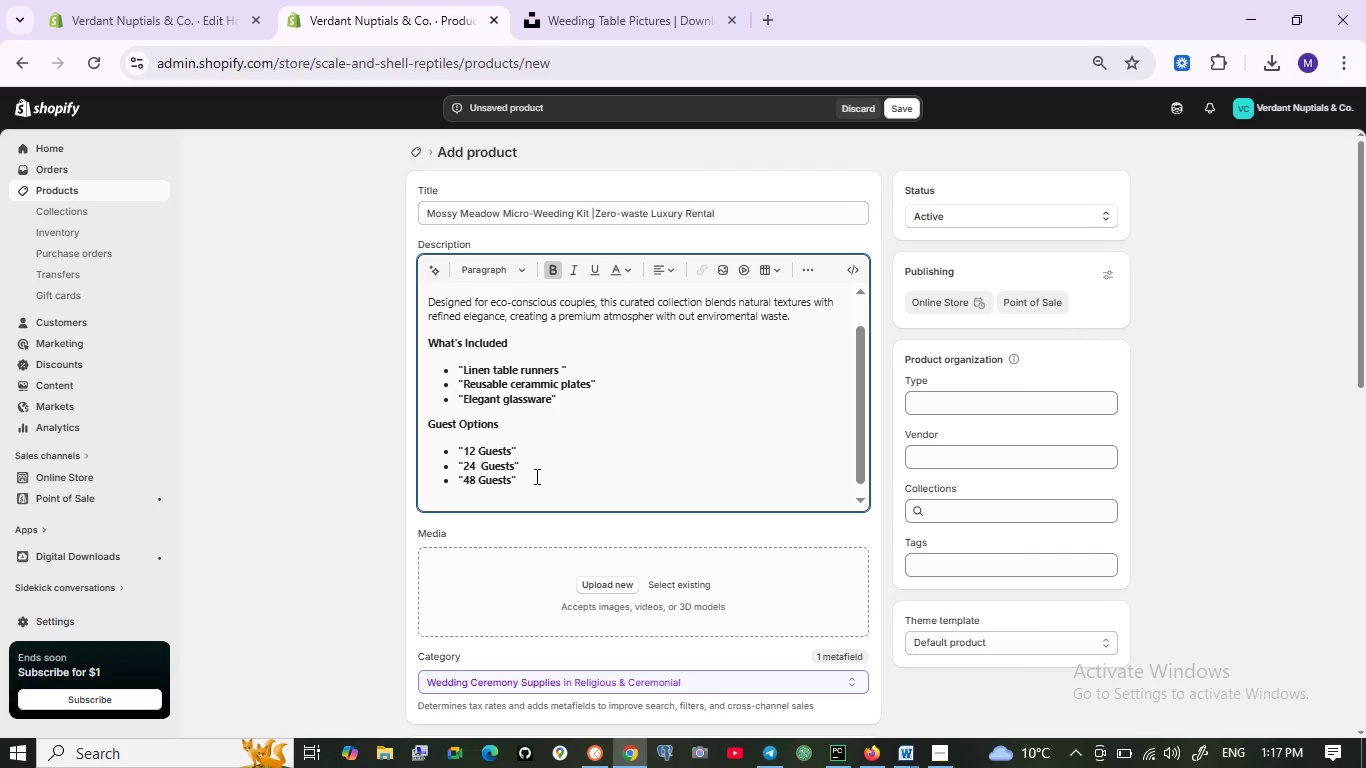 
wait(5.7)
 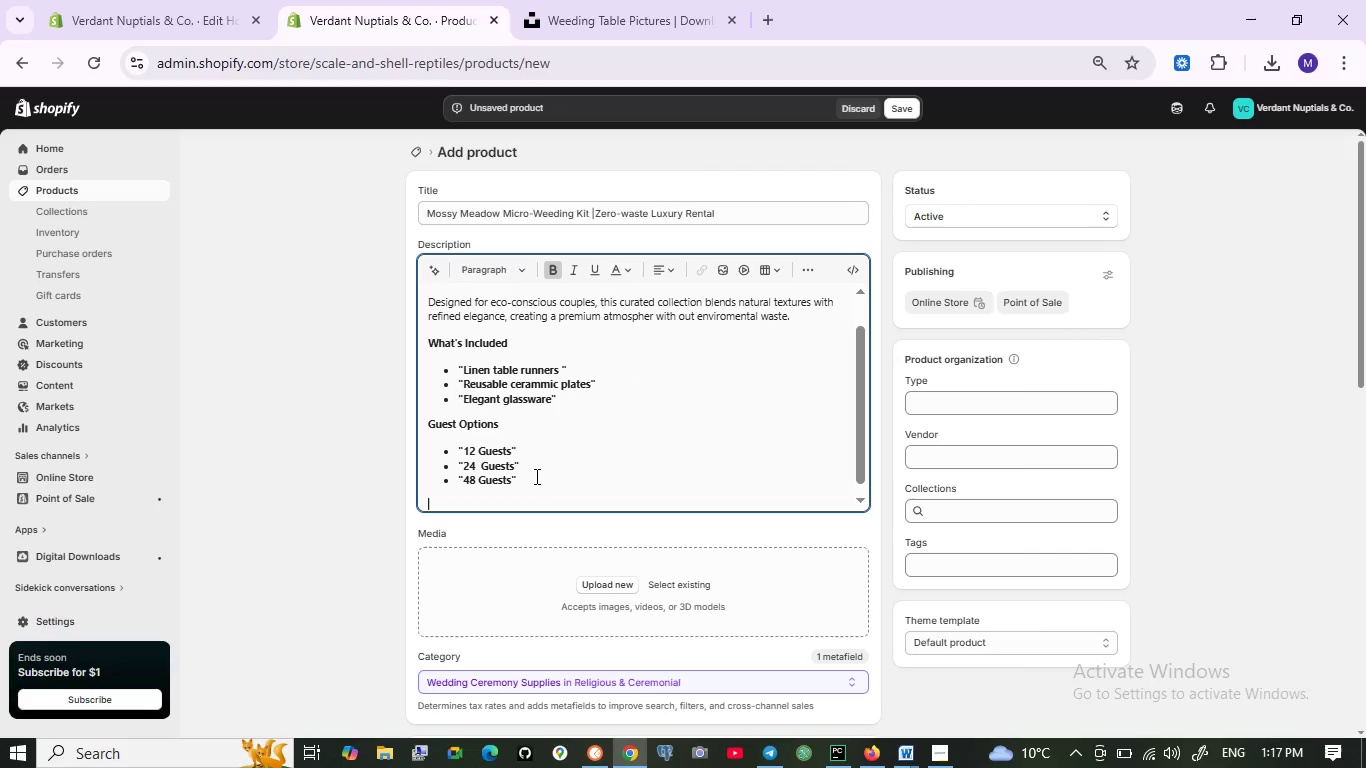 
hold_key(key=ShiftLeft, duration=0.53)
 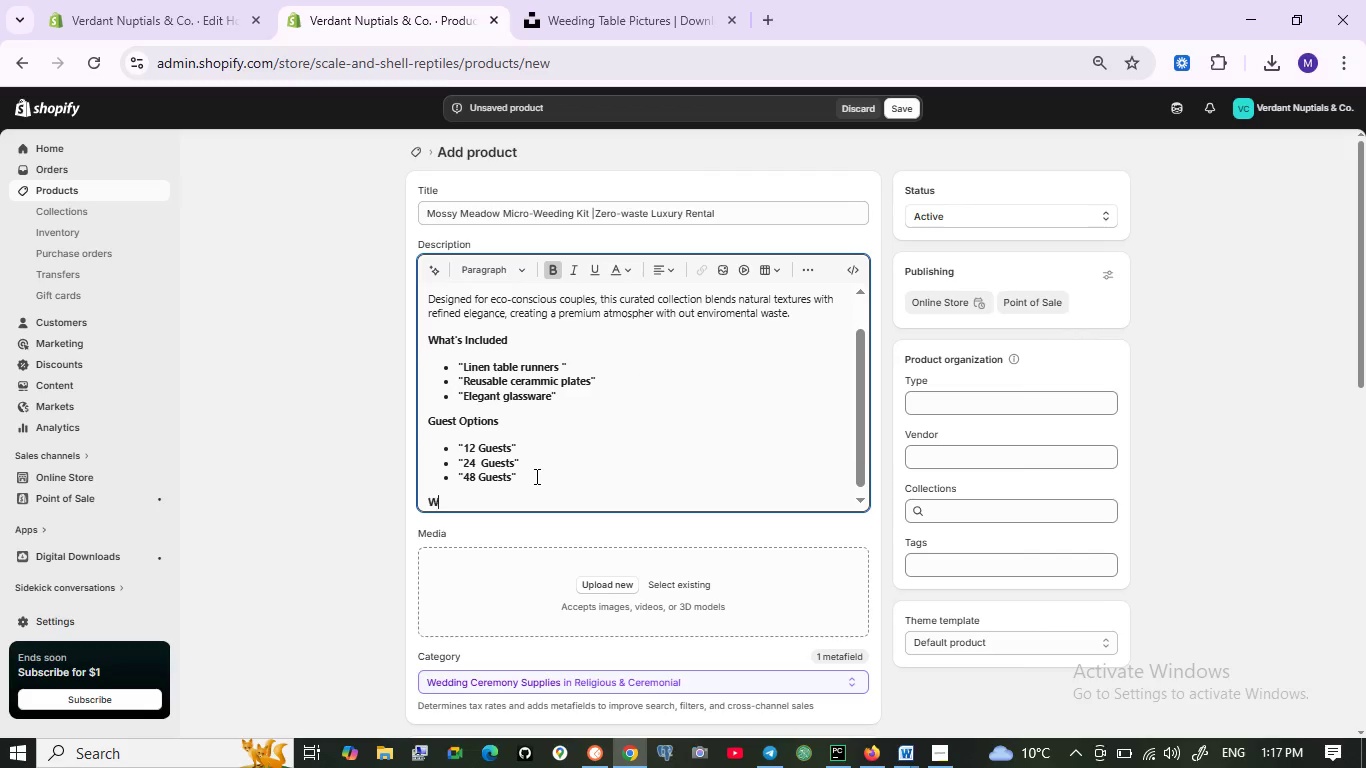 
type(Why choose the kits )
 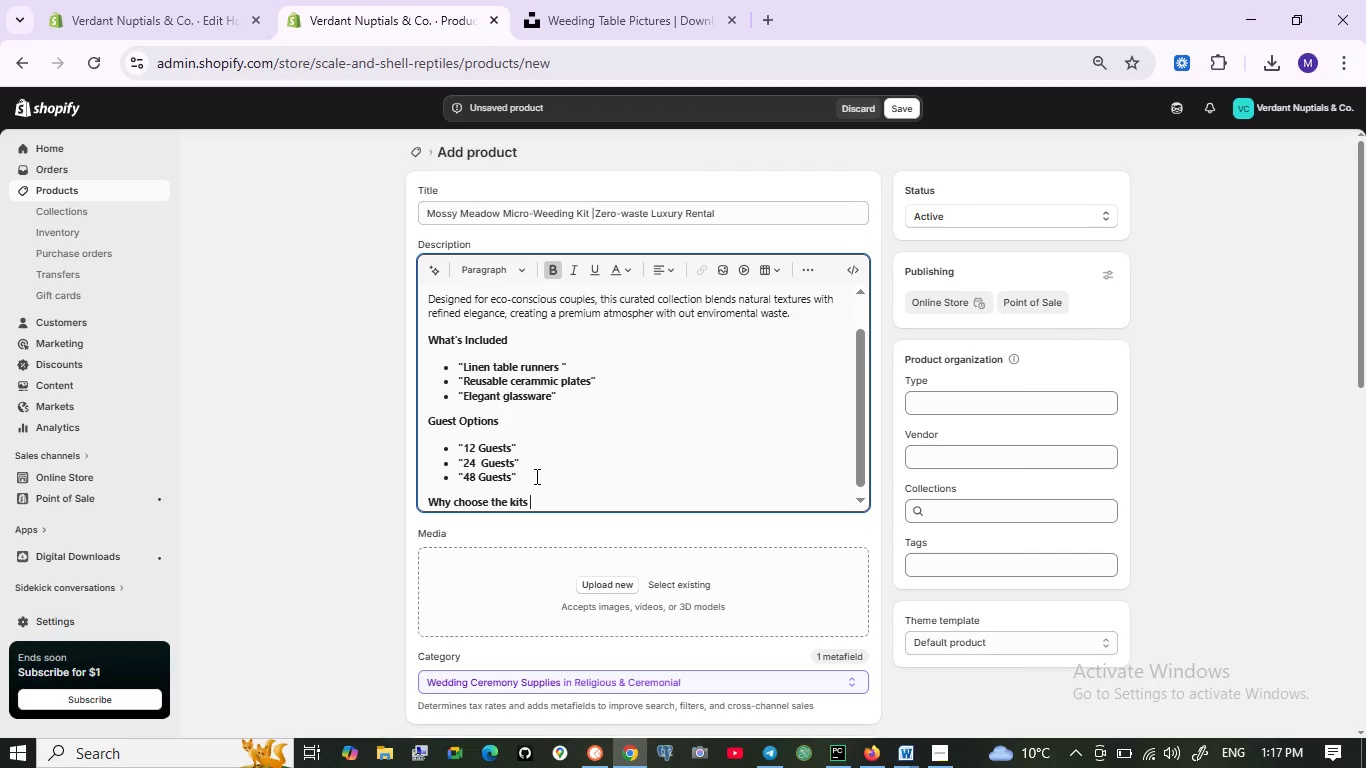 
key(Enter)
 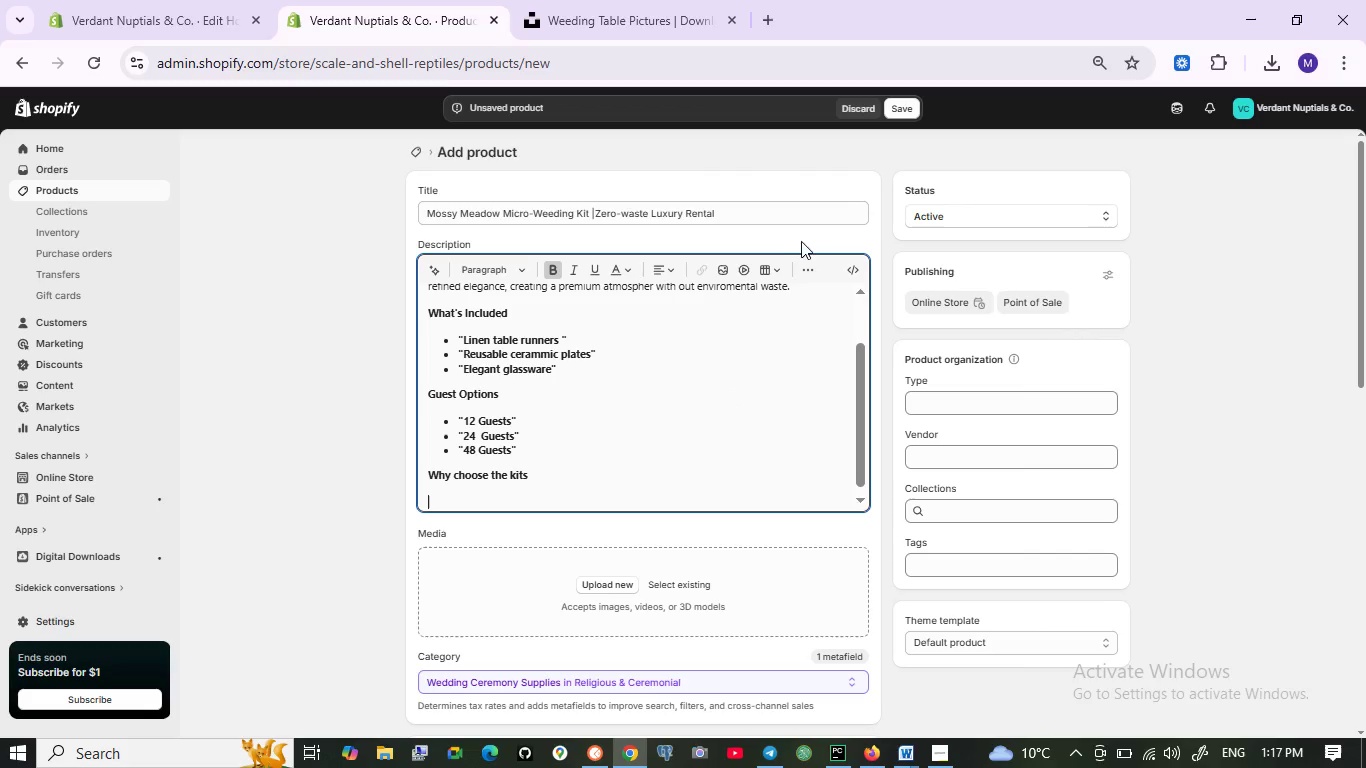 
left_click([803, 268])
 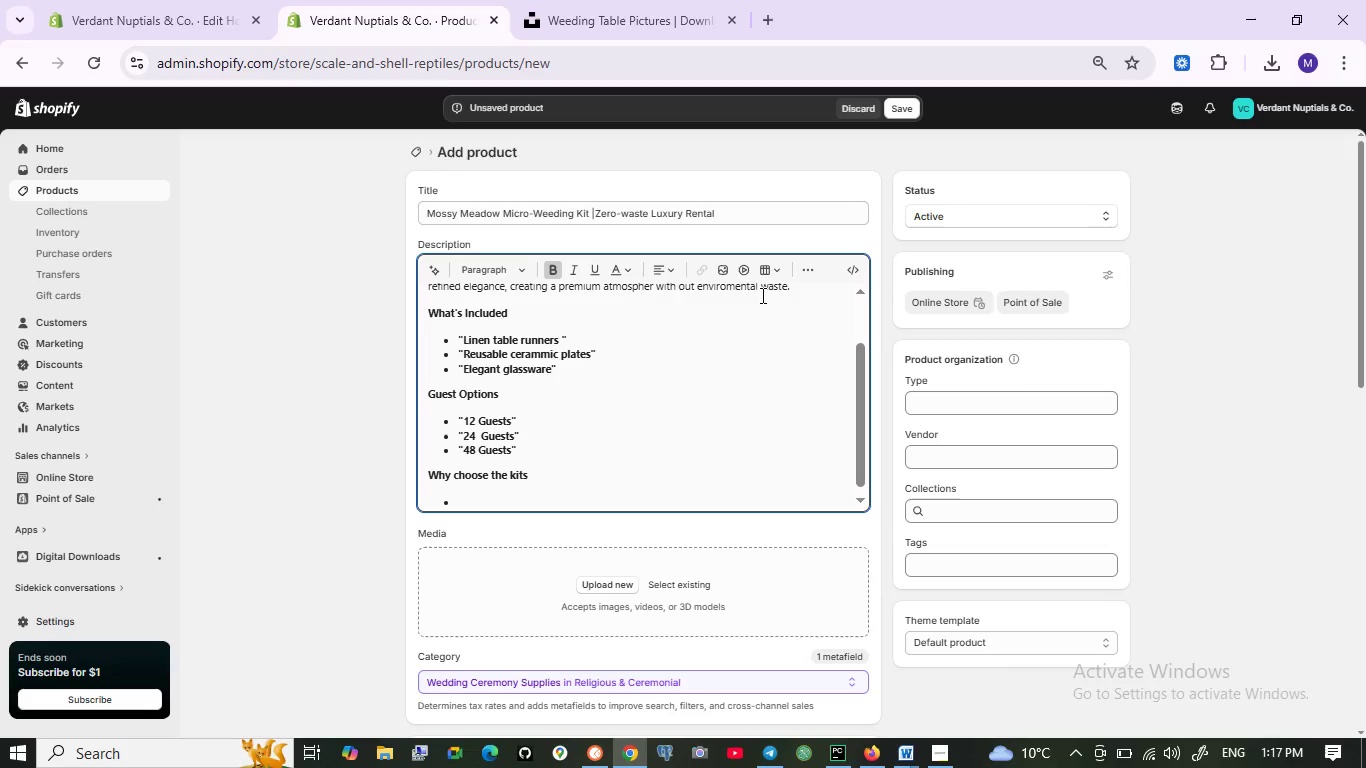 
wait(9.02)
 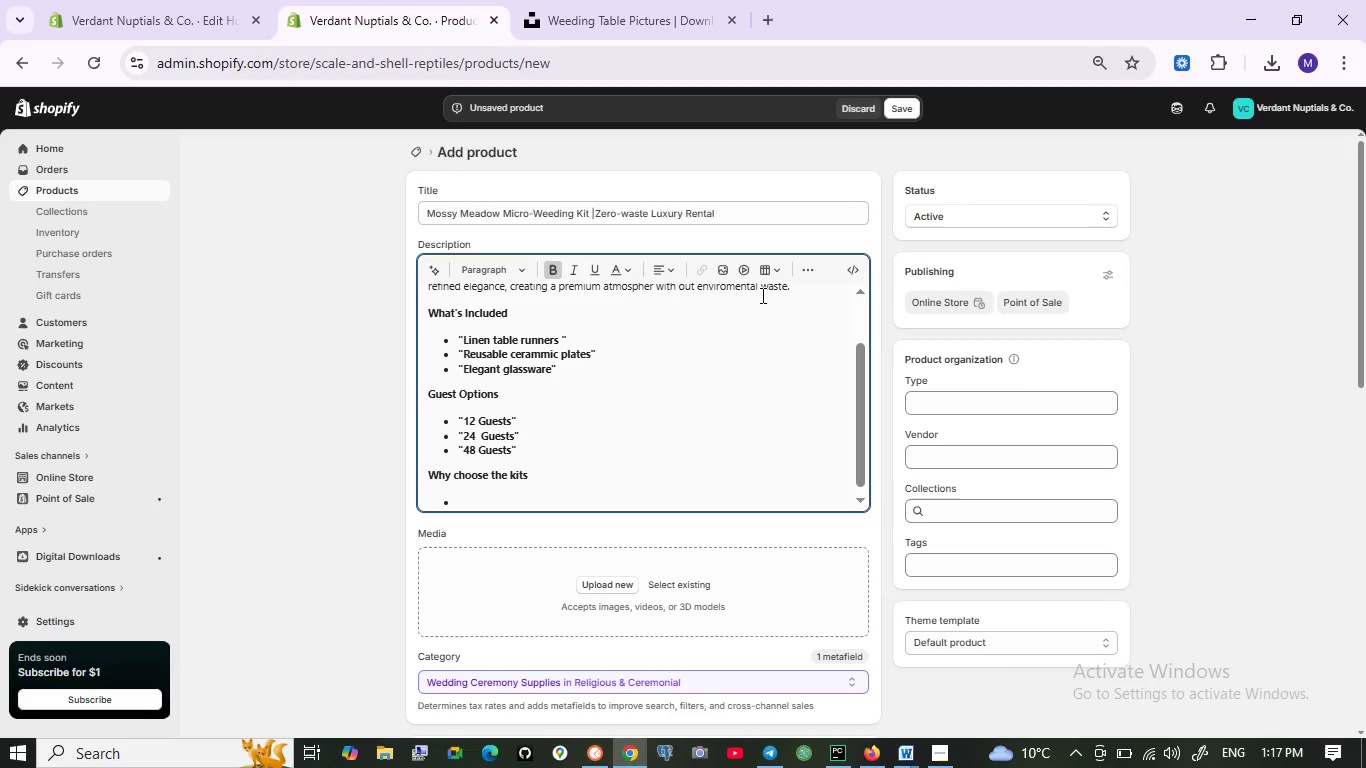 
type("zero waset)
key(Backspace)
key(Backspace)
key(Backspace)
type(ste solution)
 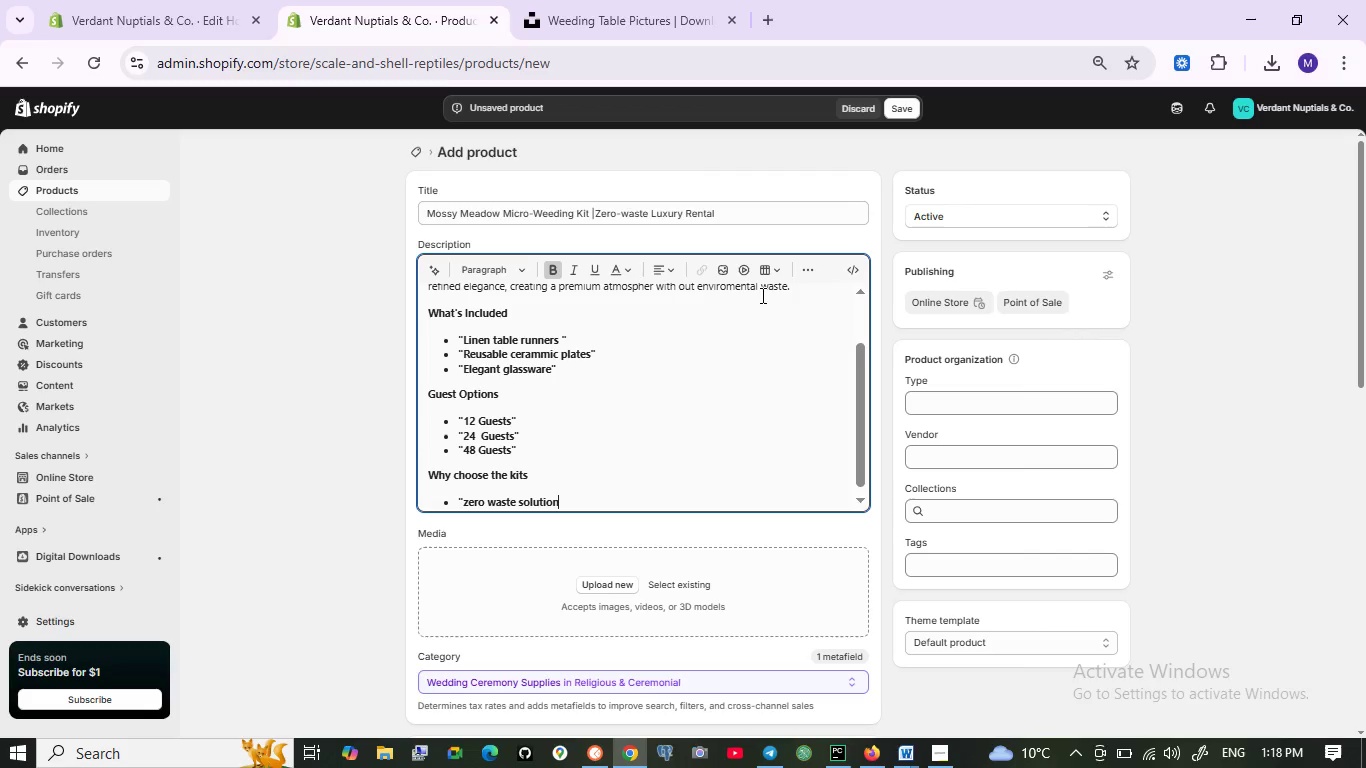 
key(Shift+ShiftRight)
 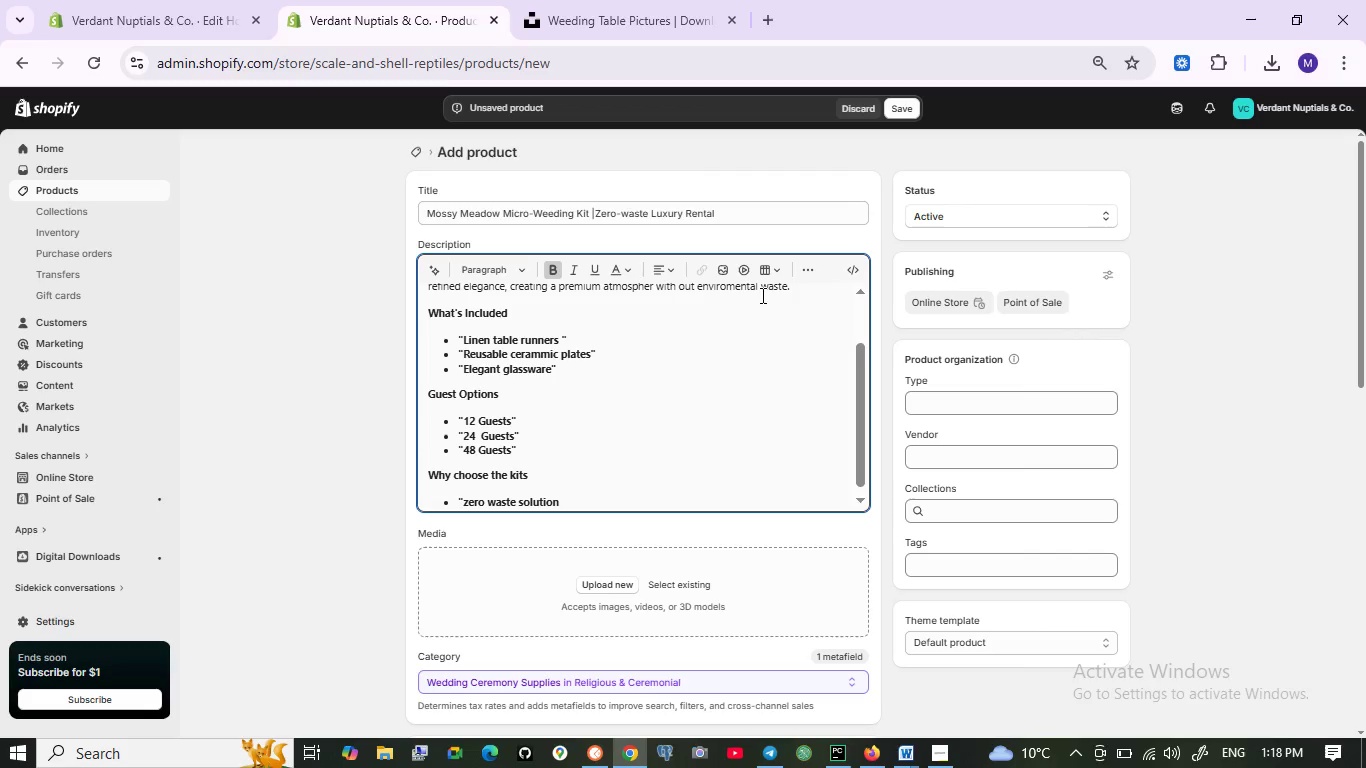 
key(Shift+Quote)
 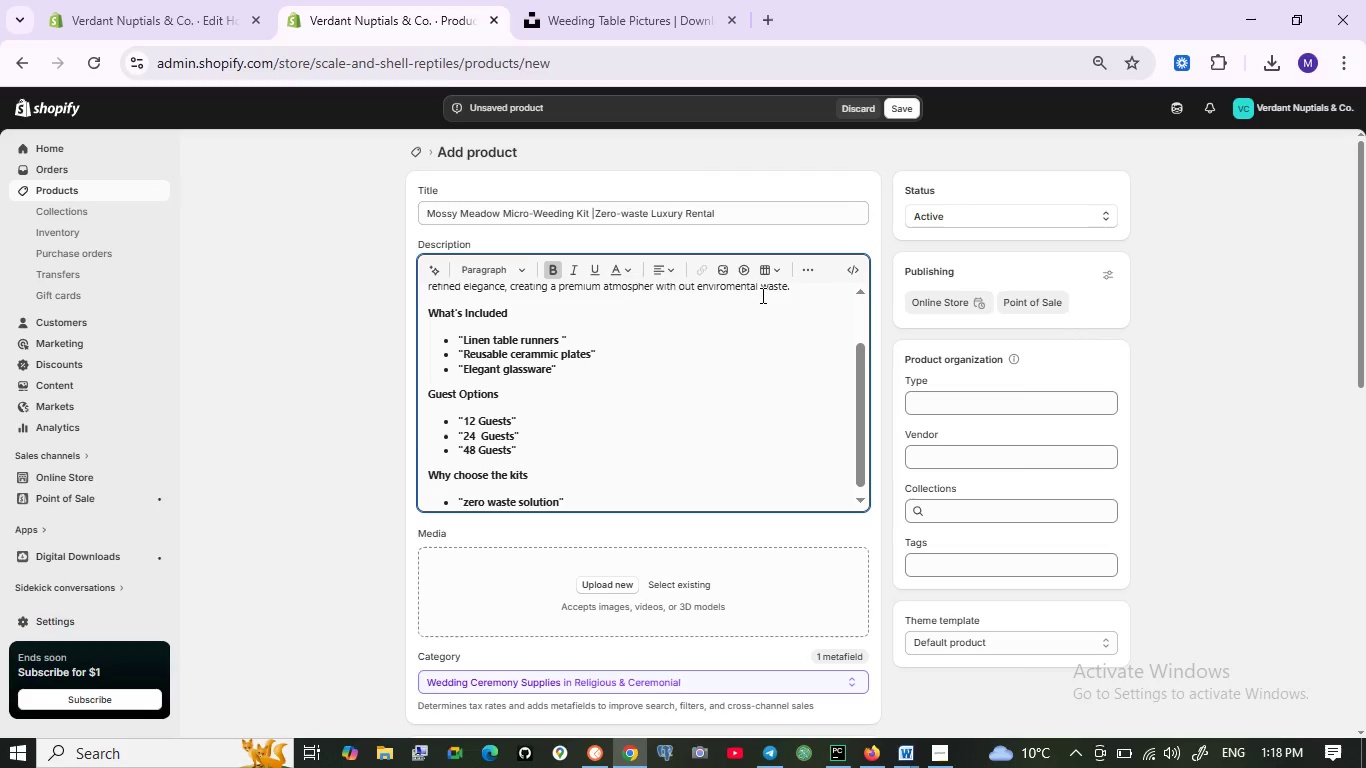 
key(Enter)
 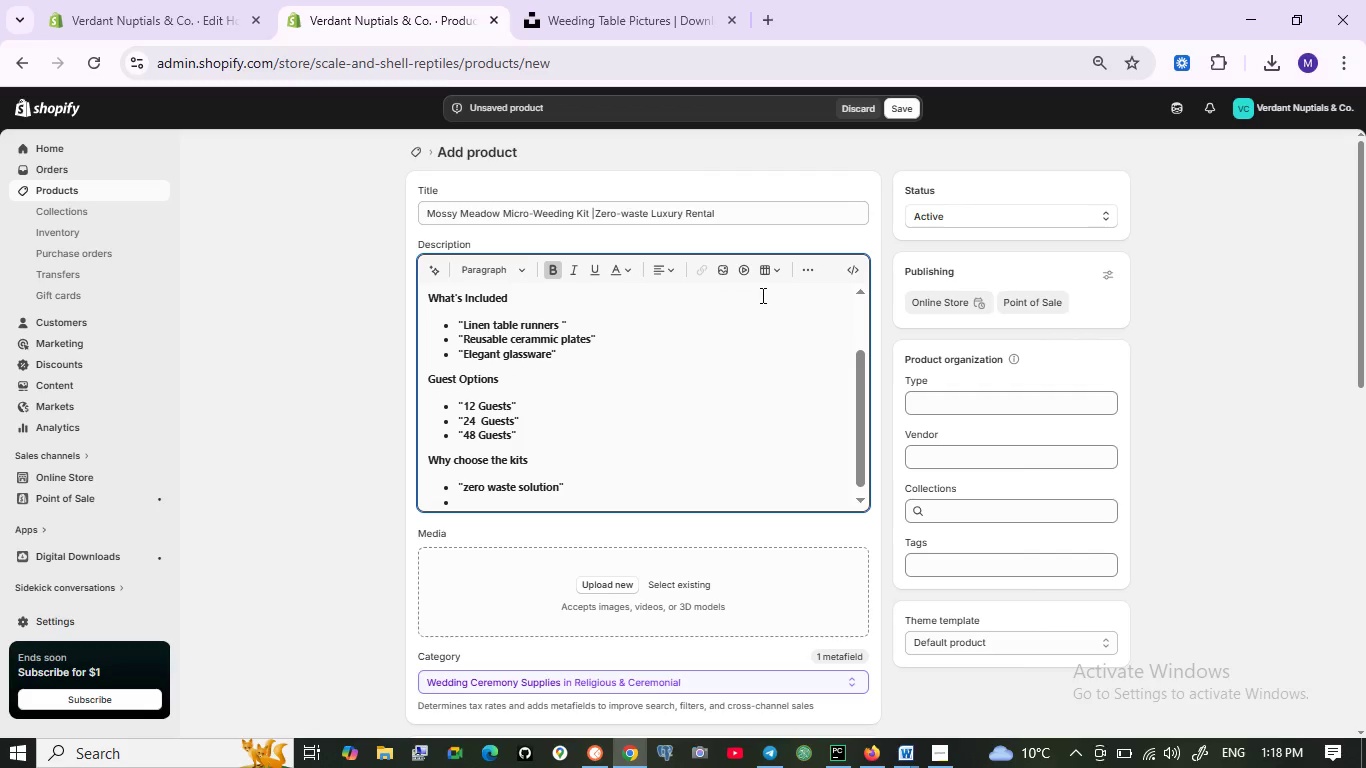 
key(Shift+ShiftRight)
 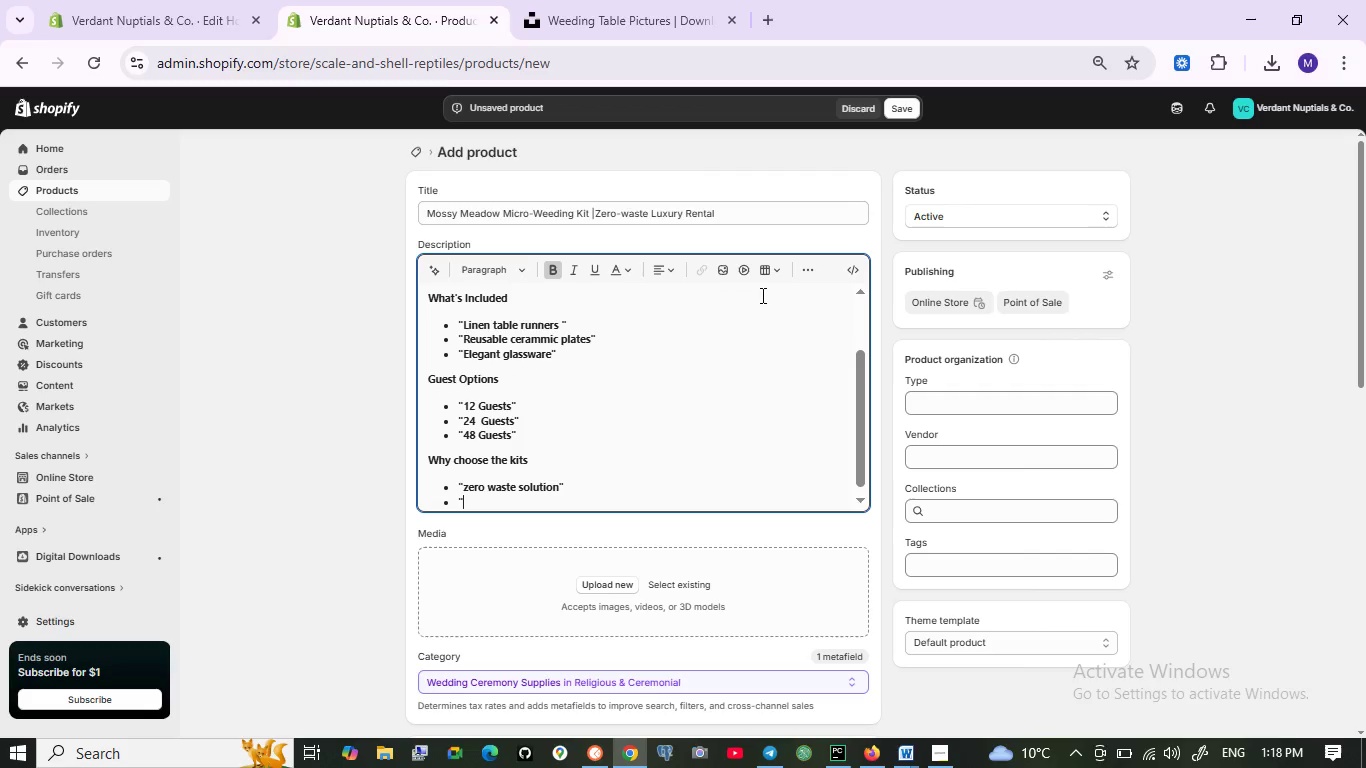 
key(Shift+Quote)
 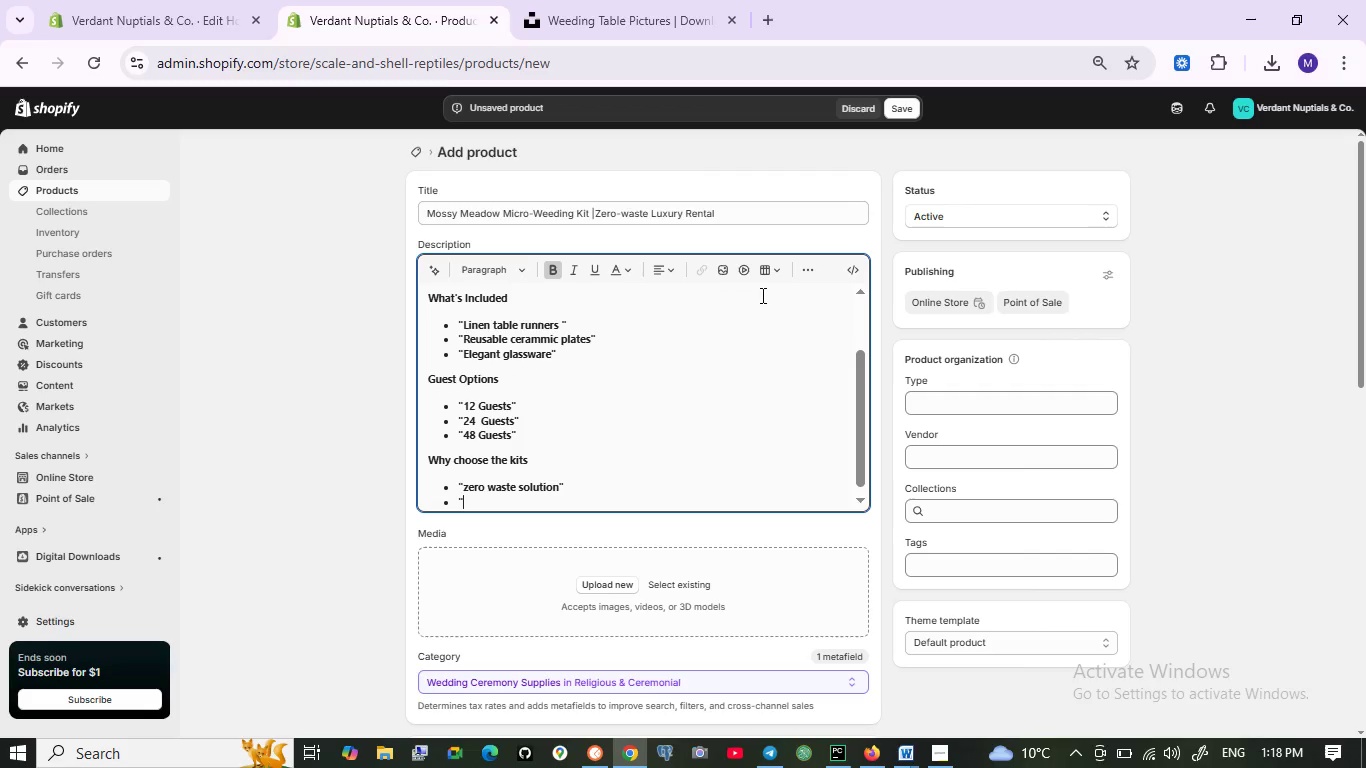 
type(pre,)
key(Backspace)
type(mium ae)
 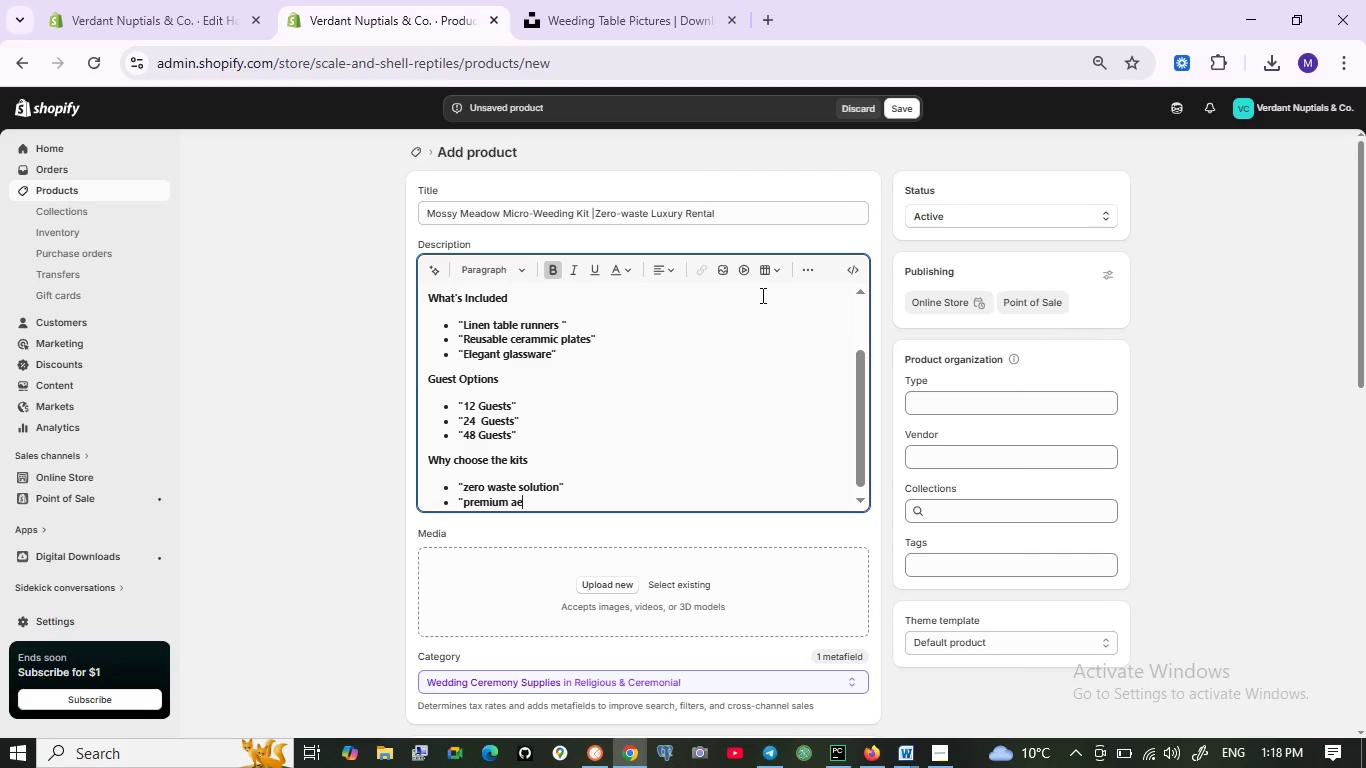 
type(sthe)
 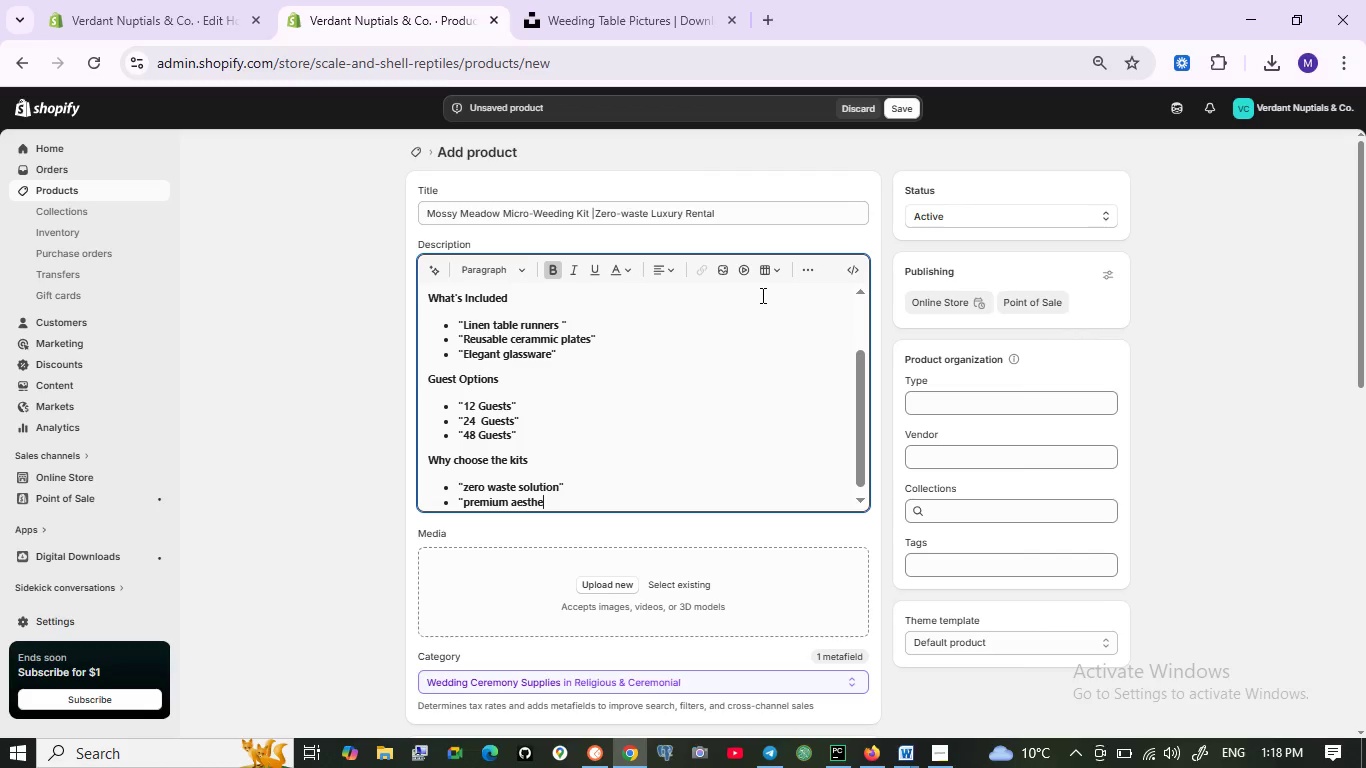 
type(etic")
 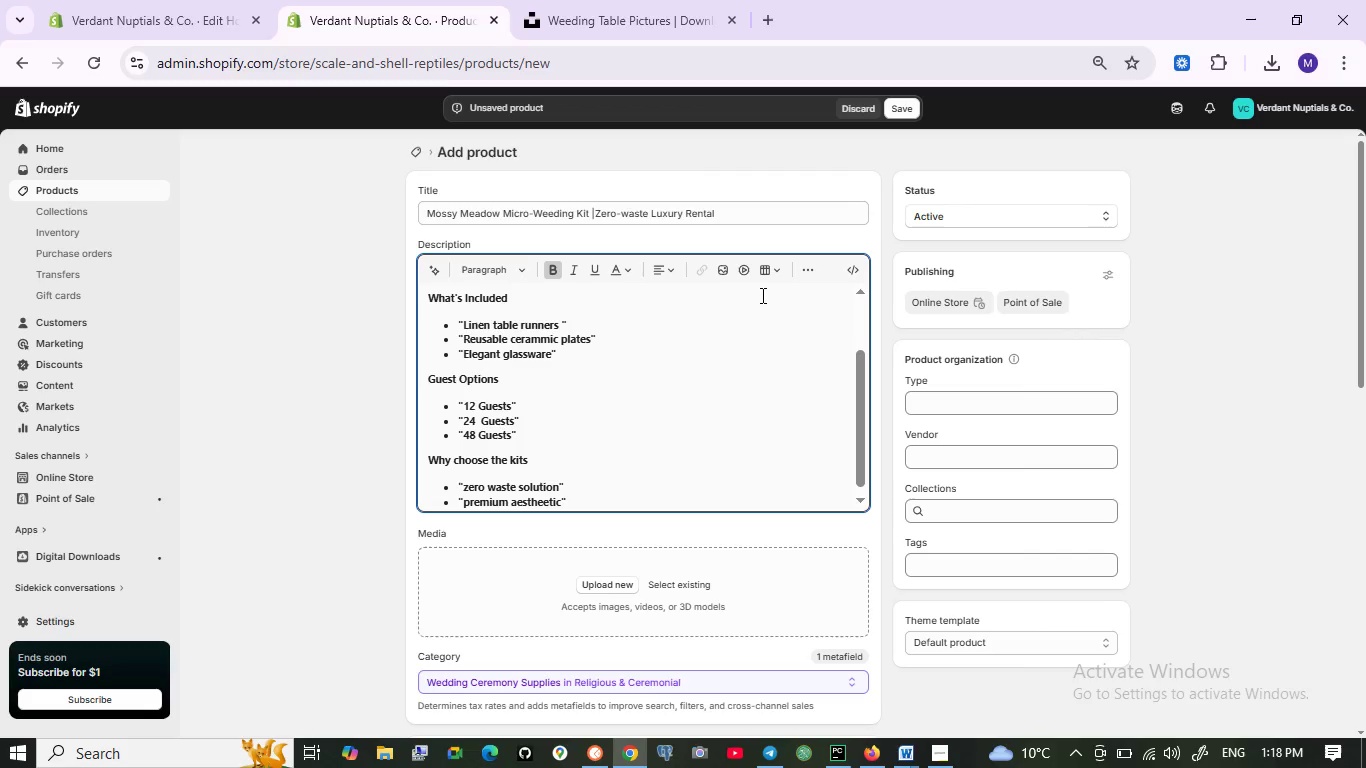 
key(Enter)
 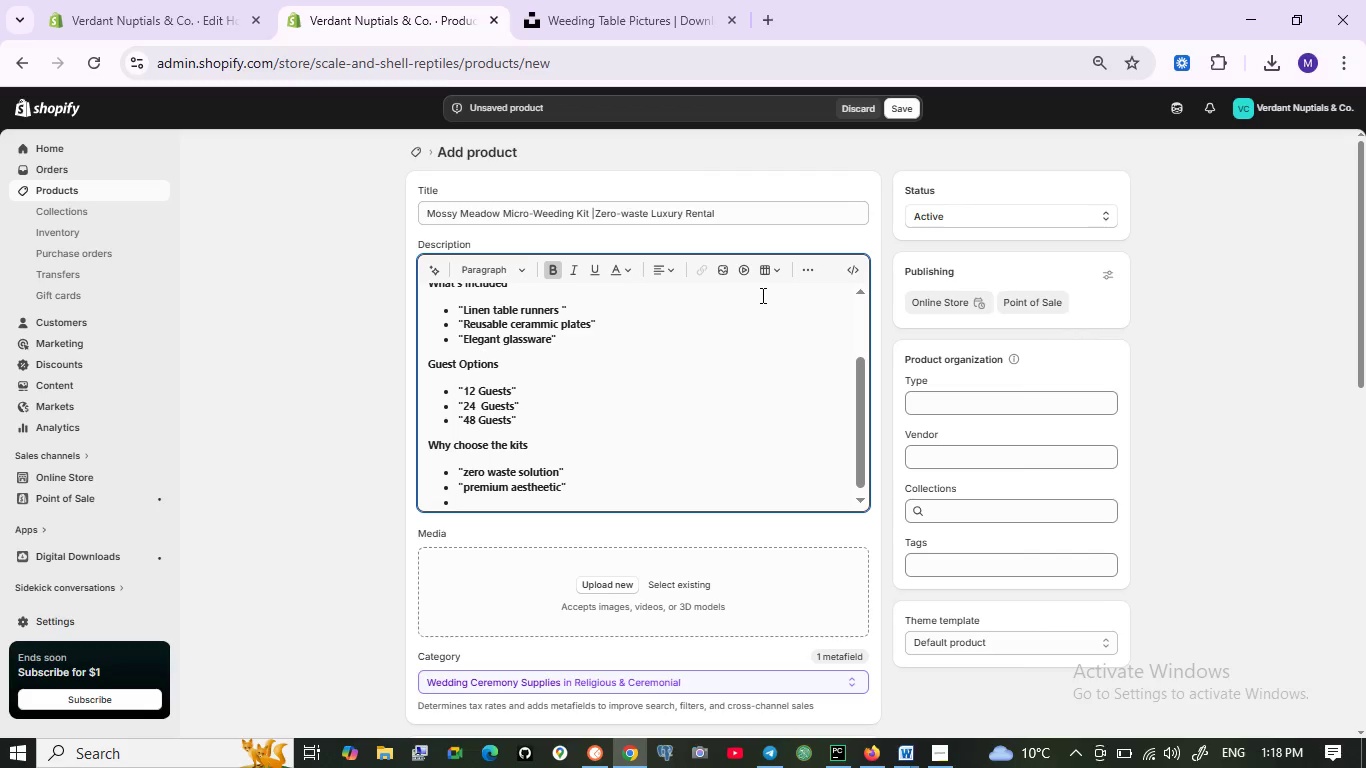 
wait(7.75)
 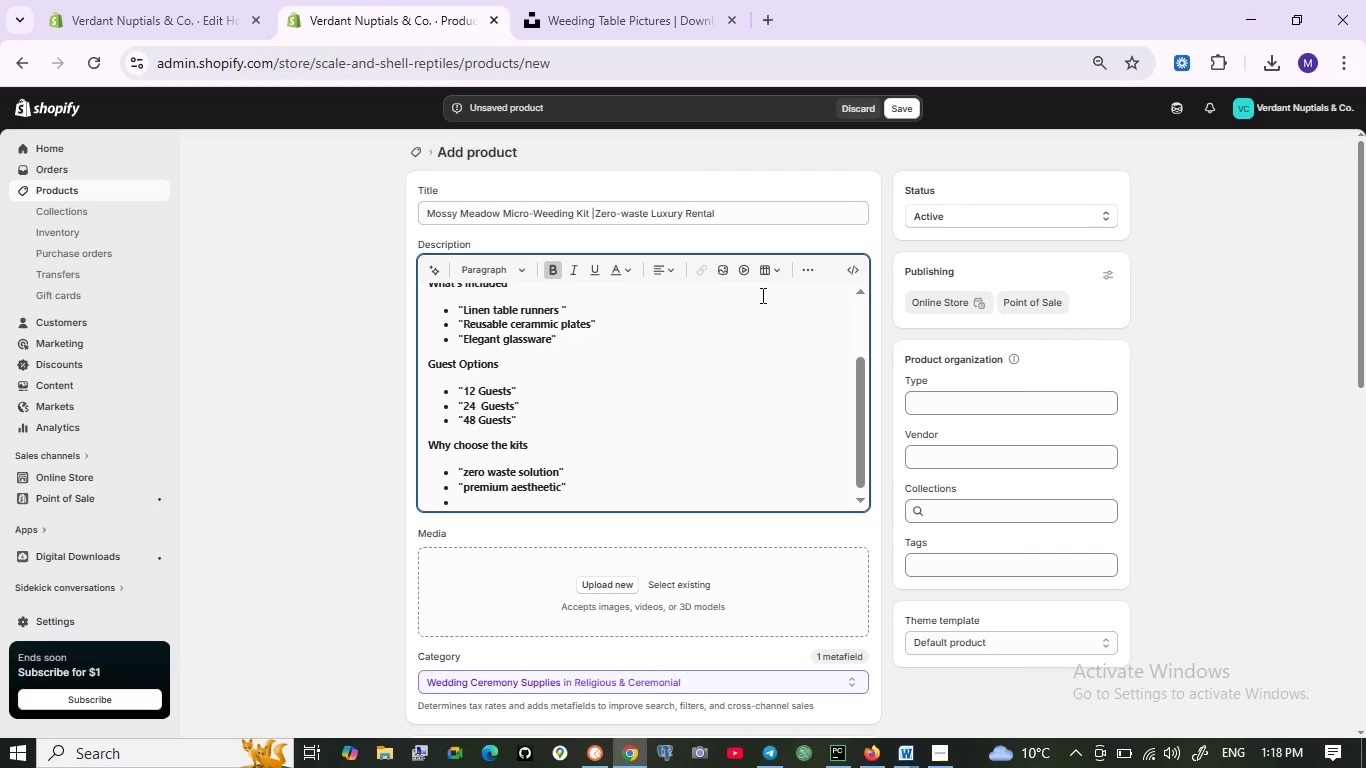 
type(stree)
key(Backspace)
key(Backspace)
key(Backspace)
key(Backspace)
key(Backspace)
type("stree)
 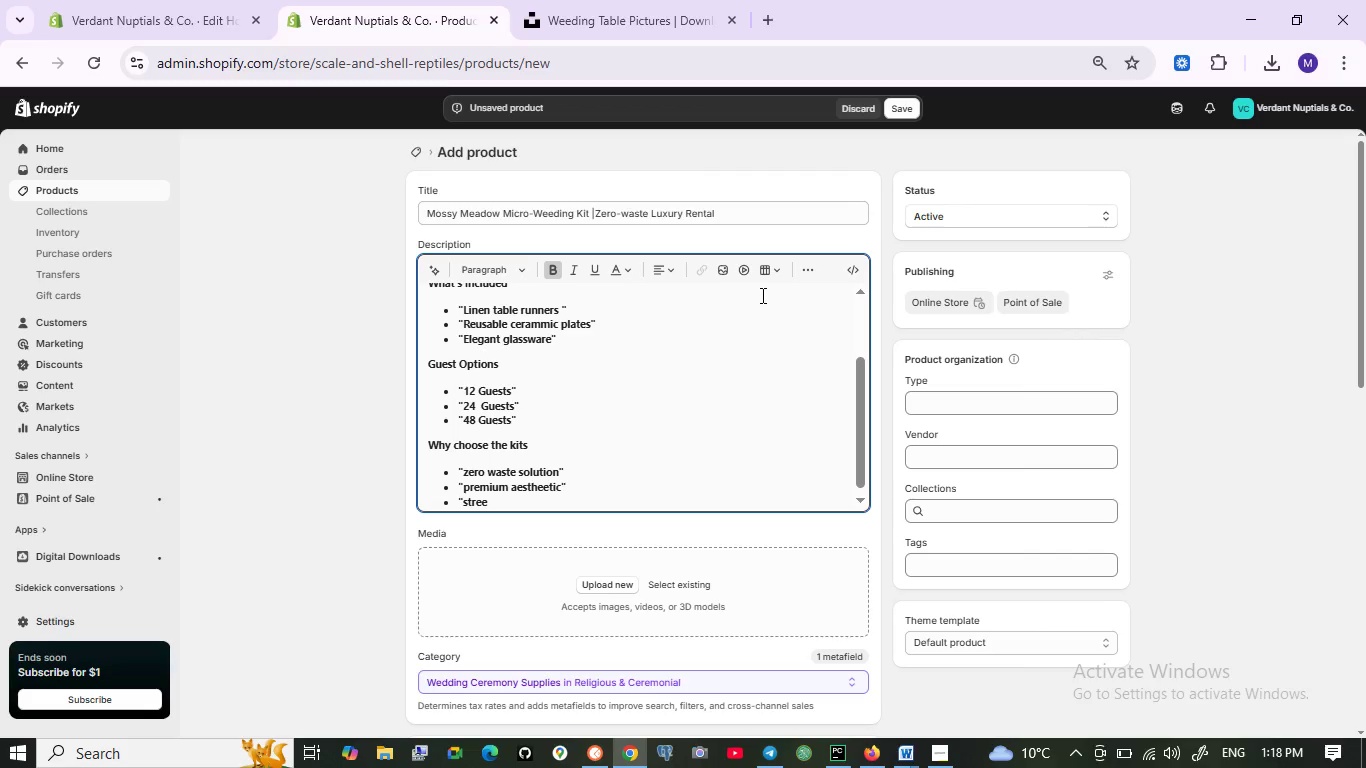 
wait(6.75)
 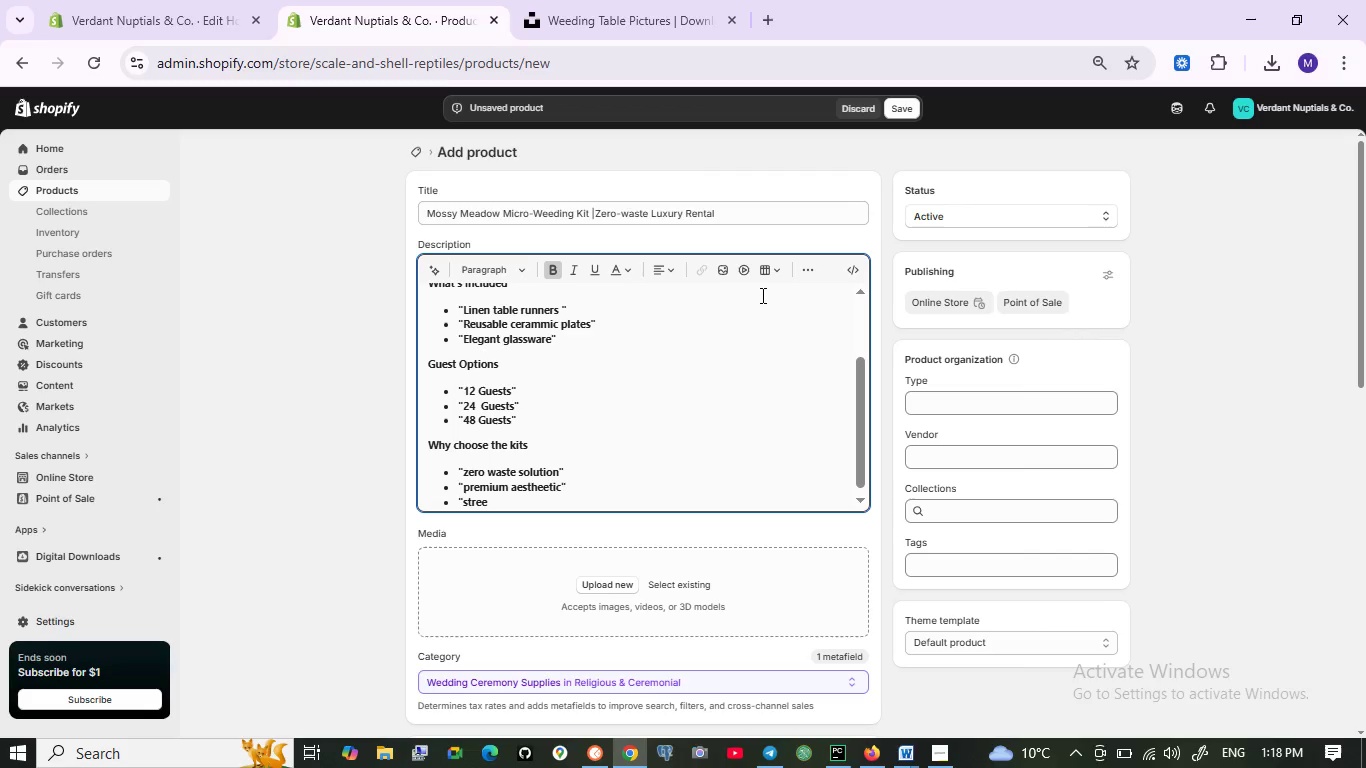 
key(Backspace)
type(ss free ex)
 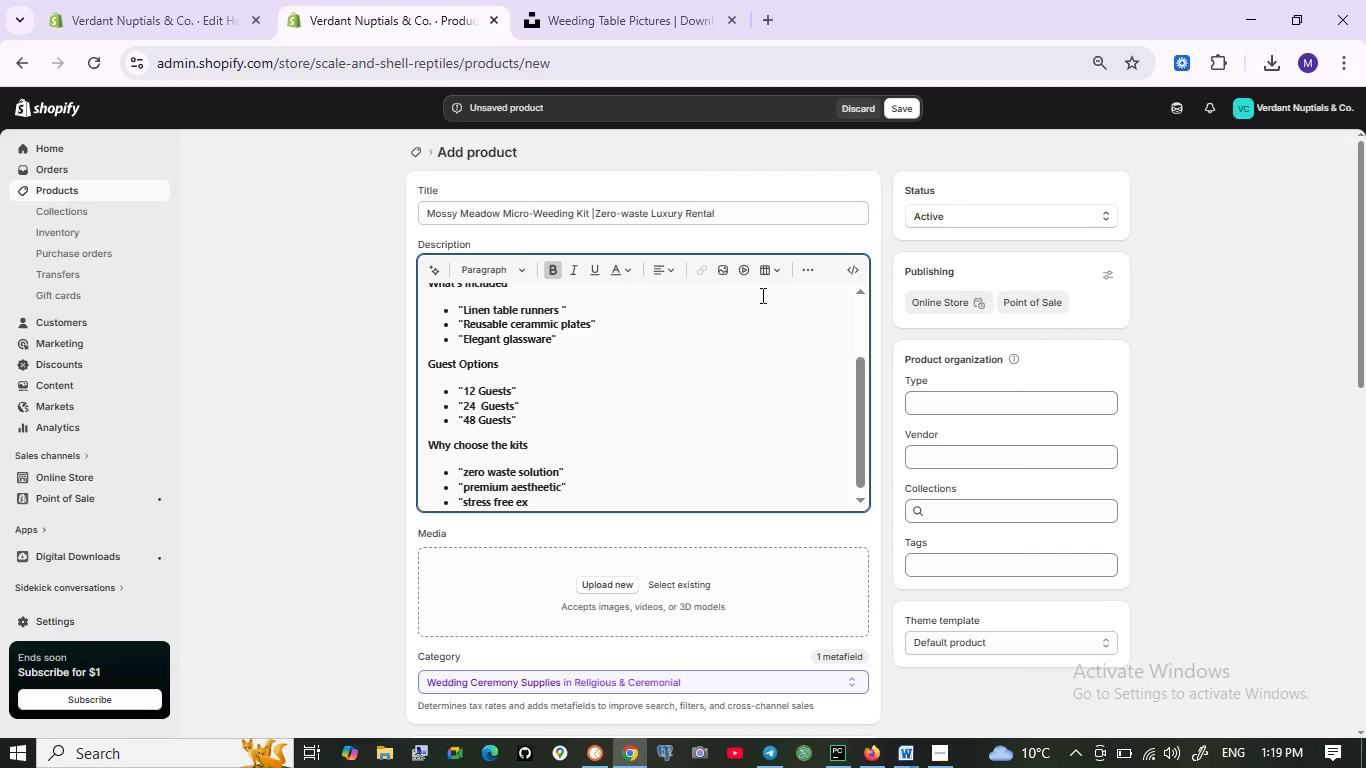 
wait(6.55)
 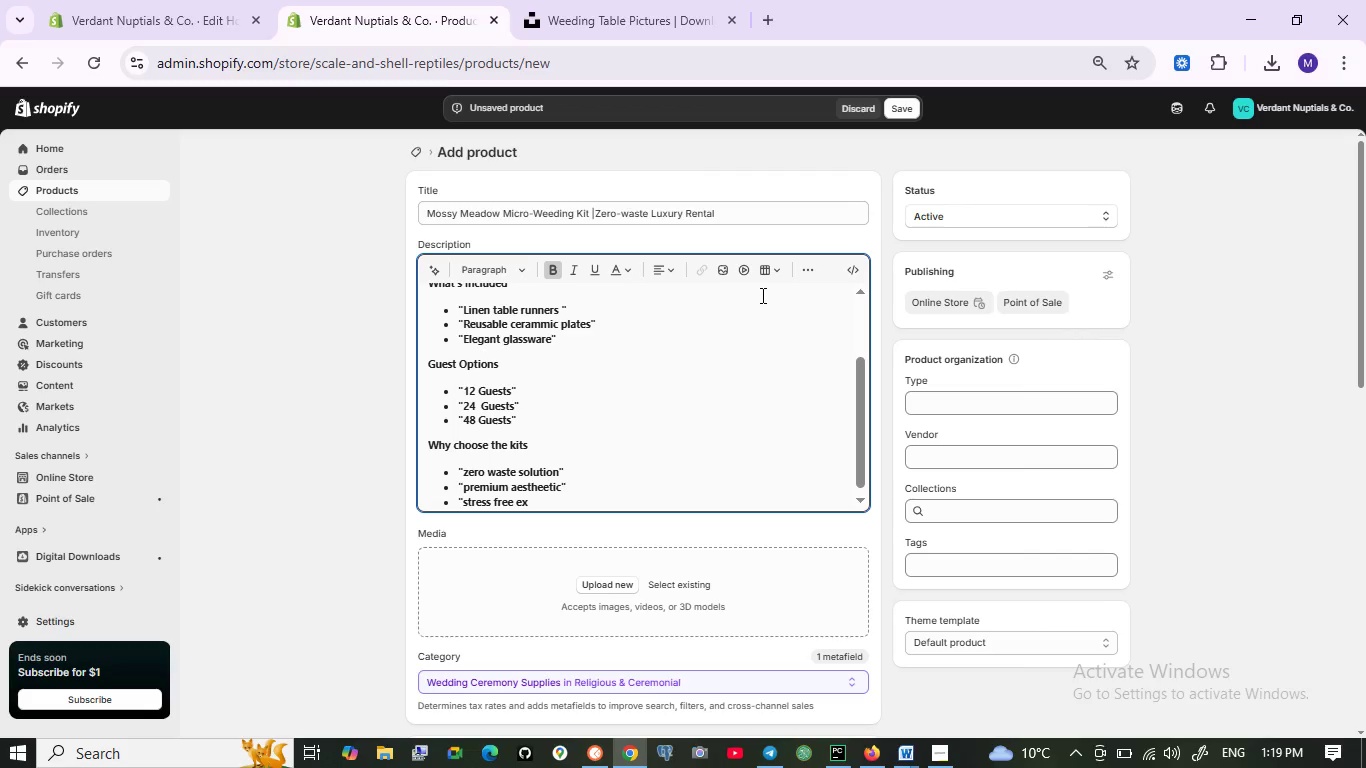 
key(Backspace)
key(Backspace)
key(Backspace)
key(Backspace)
key(Backspace)
key(Backspace)
key(Backspace)
key(Backspace)
type(-free exc)
 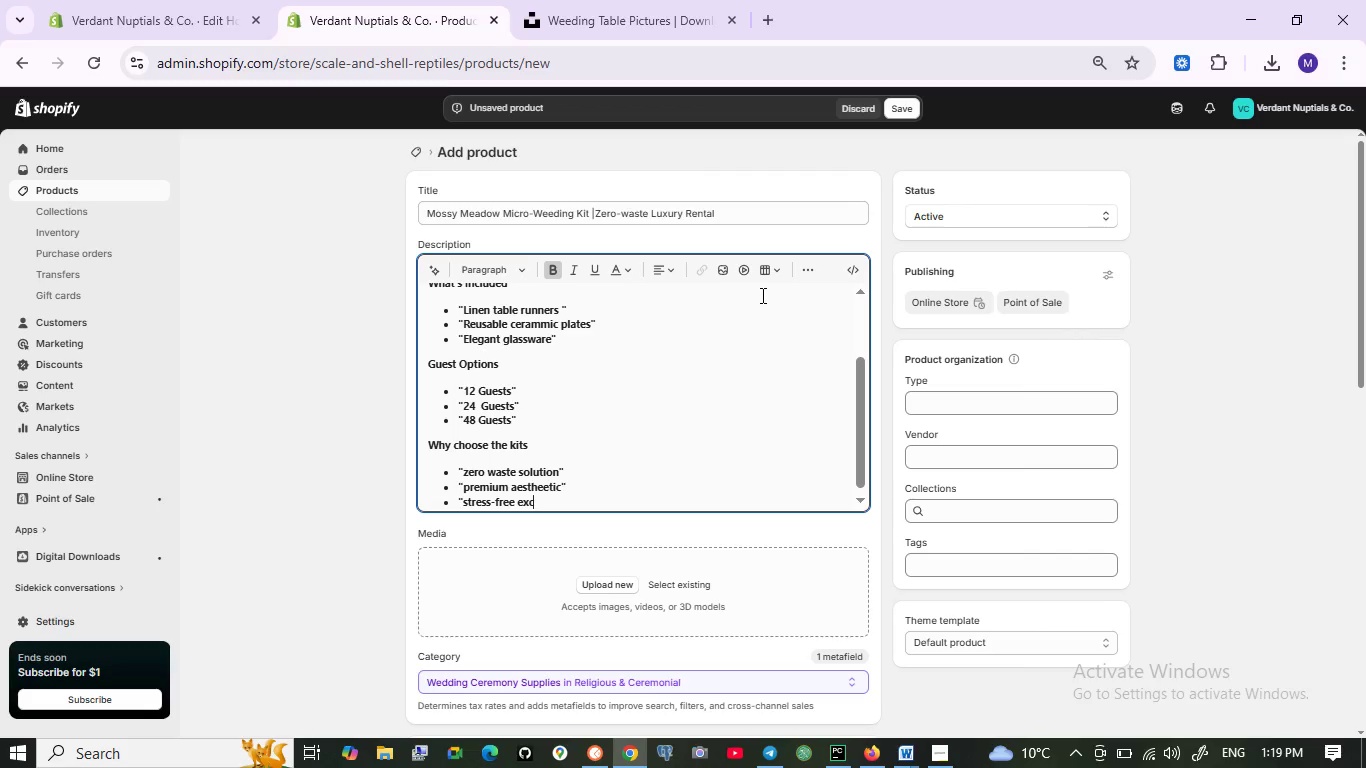 
key(Backspace)
type(peri)
 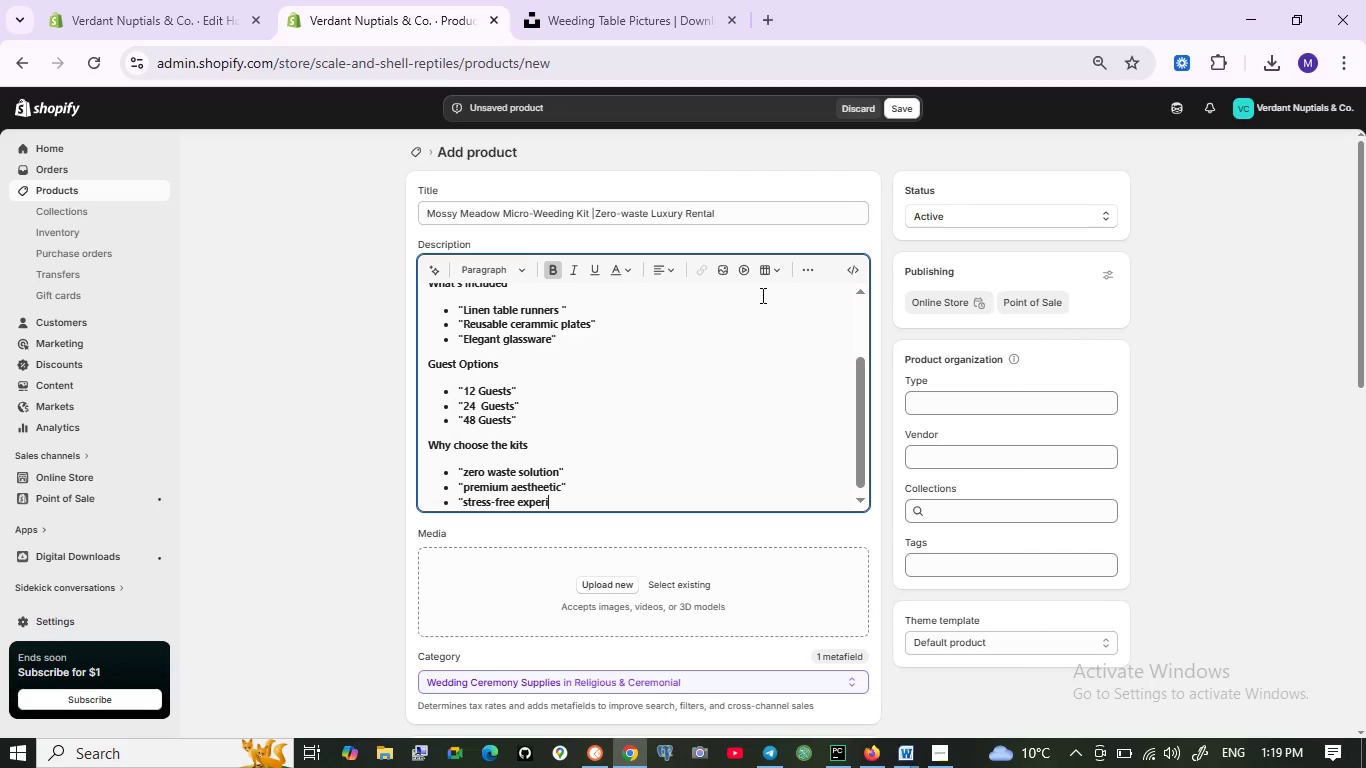 
wait(7.3)
 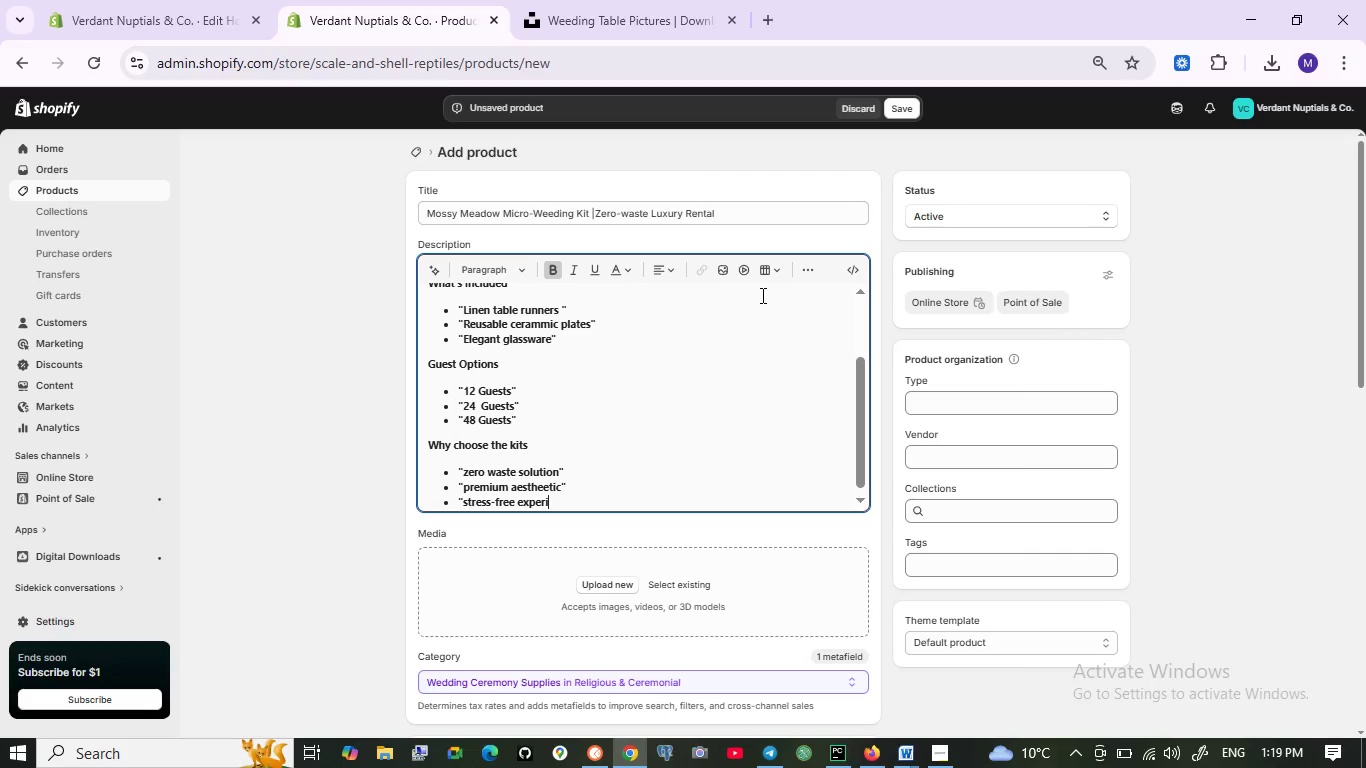 
type(ence")
 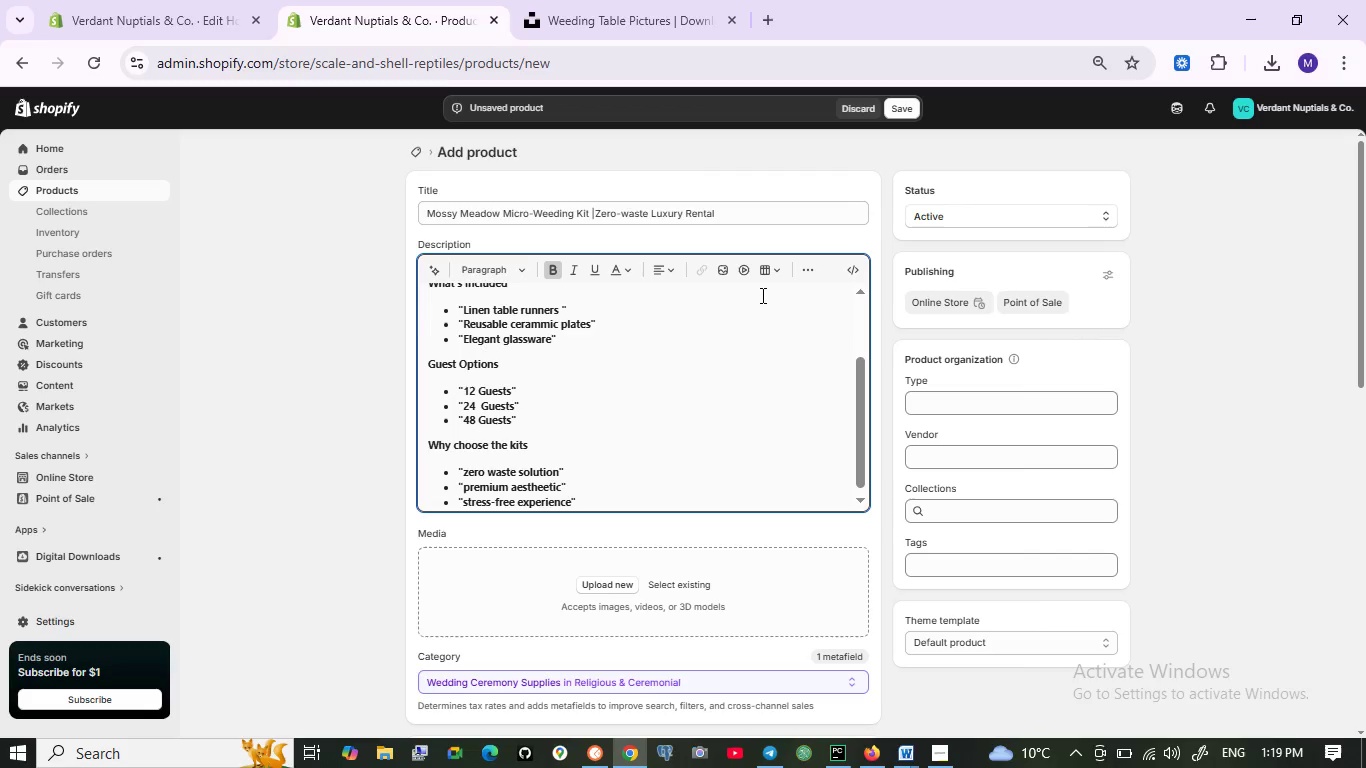 
key(Enter)
 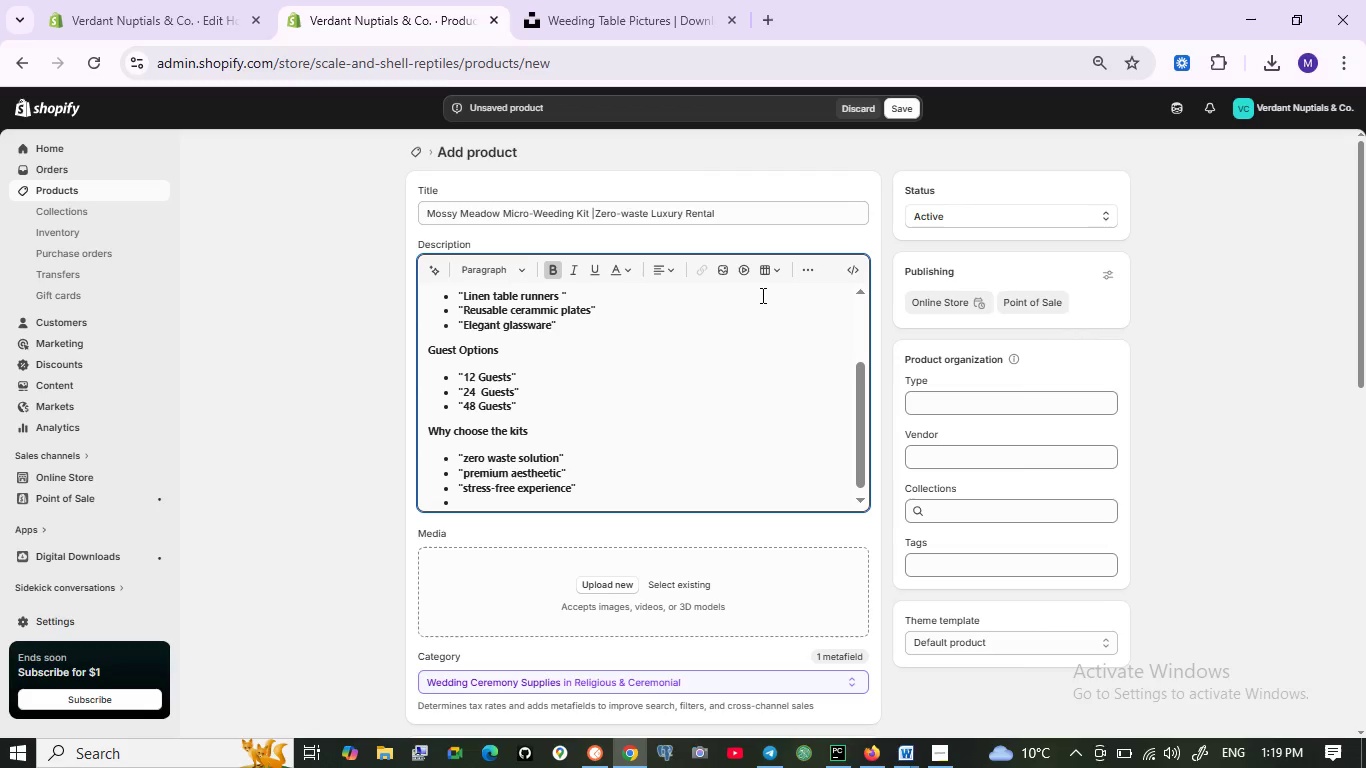 
type("suste)
key(Backspace)
type(ainable luxury")
 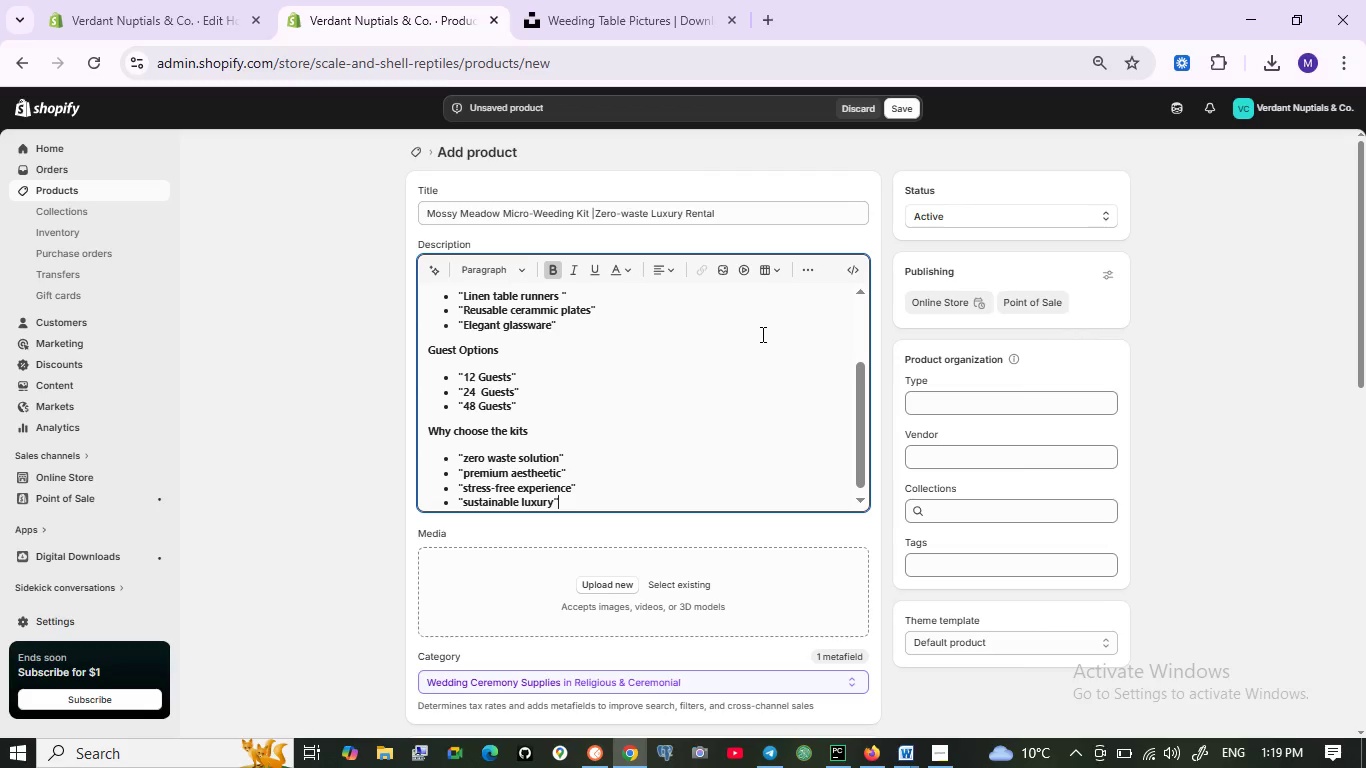 
scroll: coordinate [761, 334], scroll_direction: none, amount: 0.0
 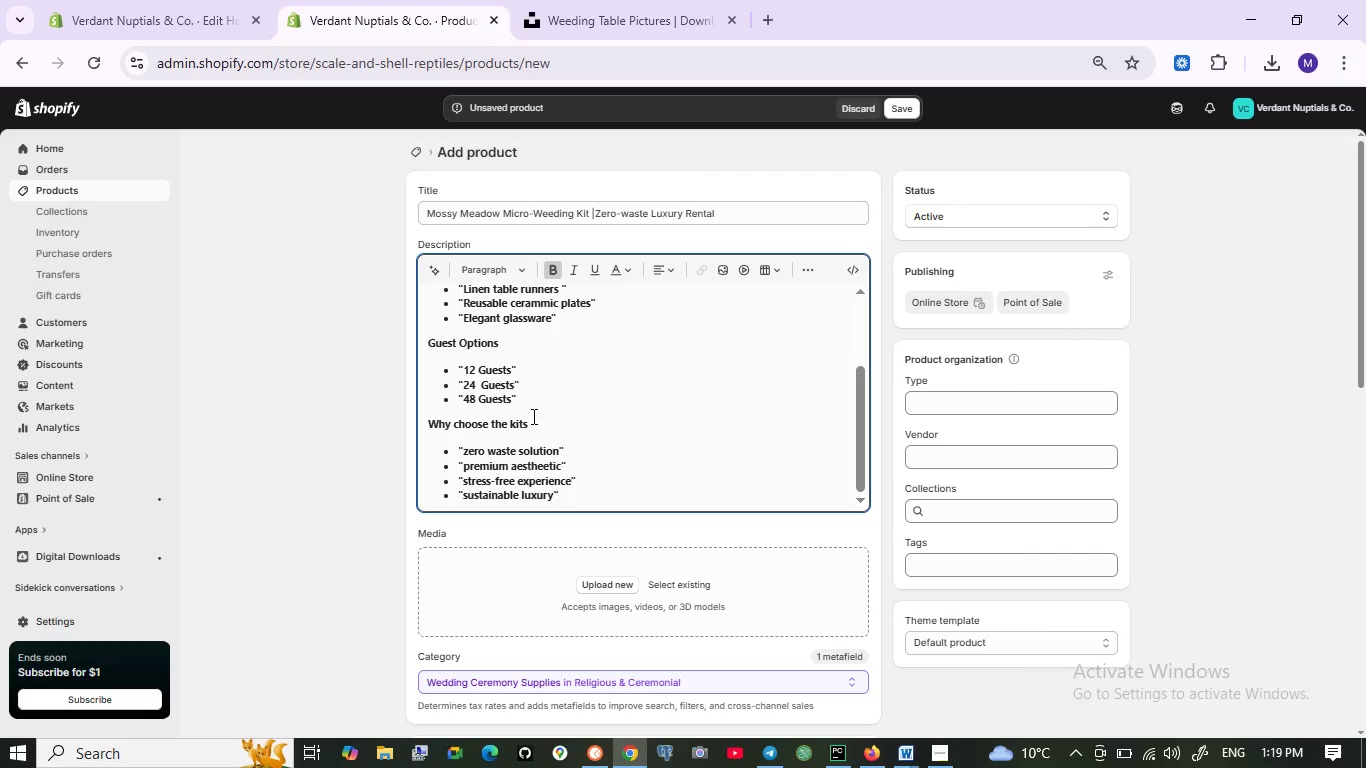 
left_click([531, 410])
 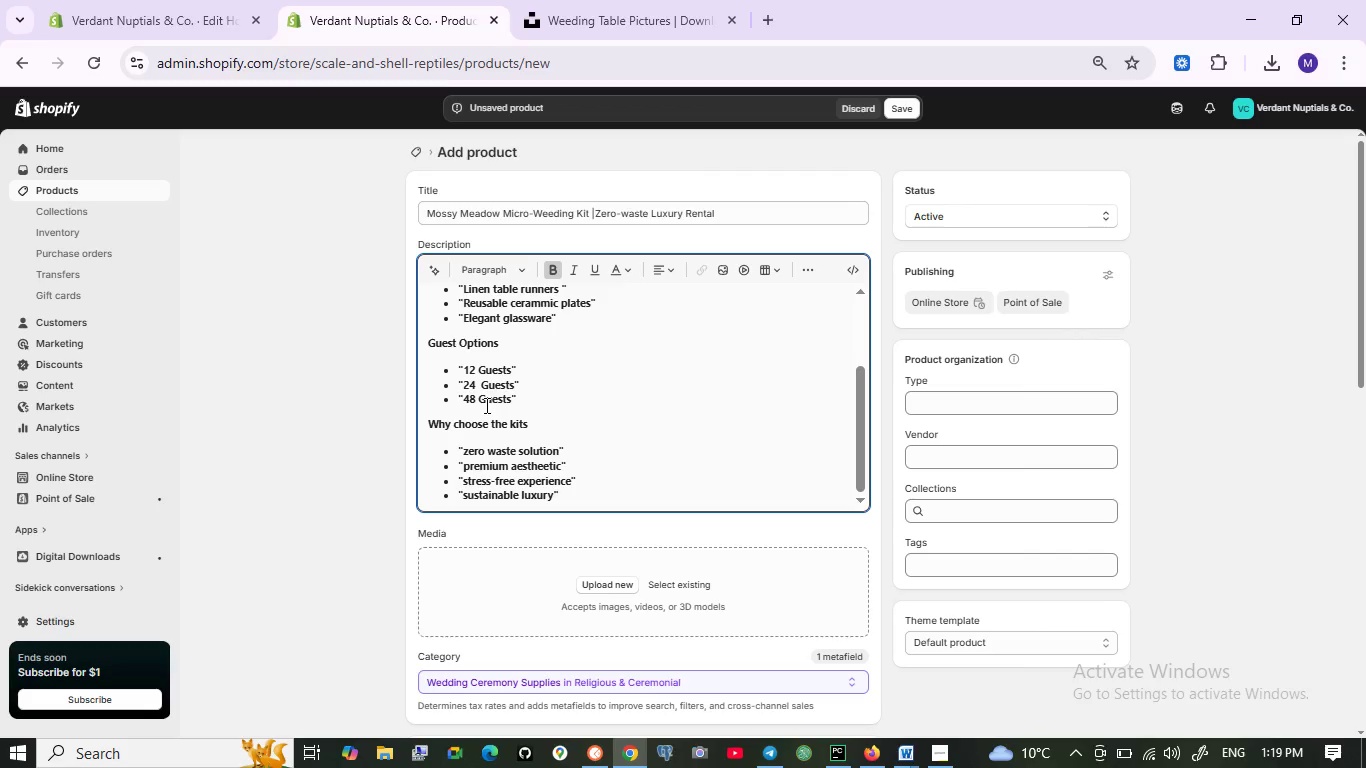 
left_click([485, 405])
 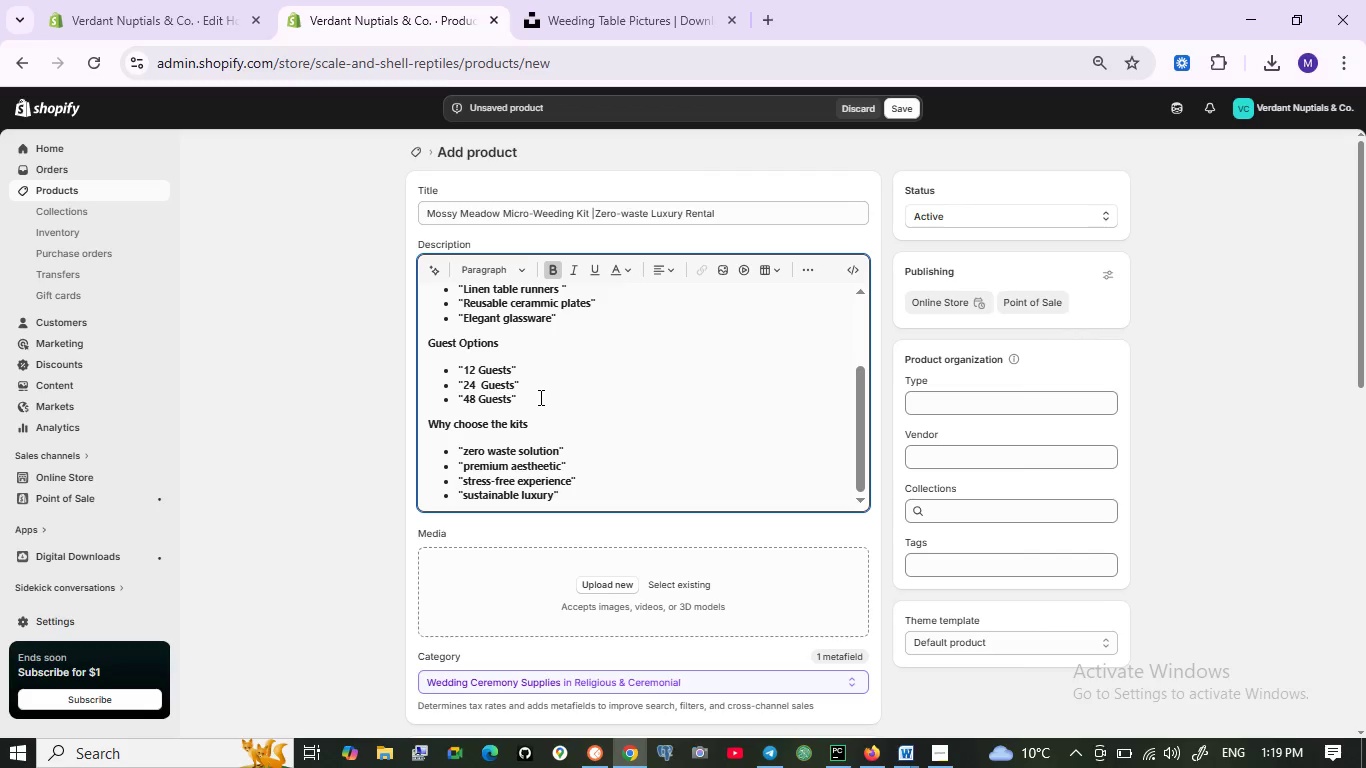 
left_click([540, 398])
 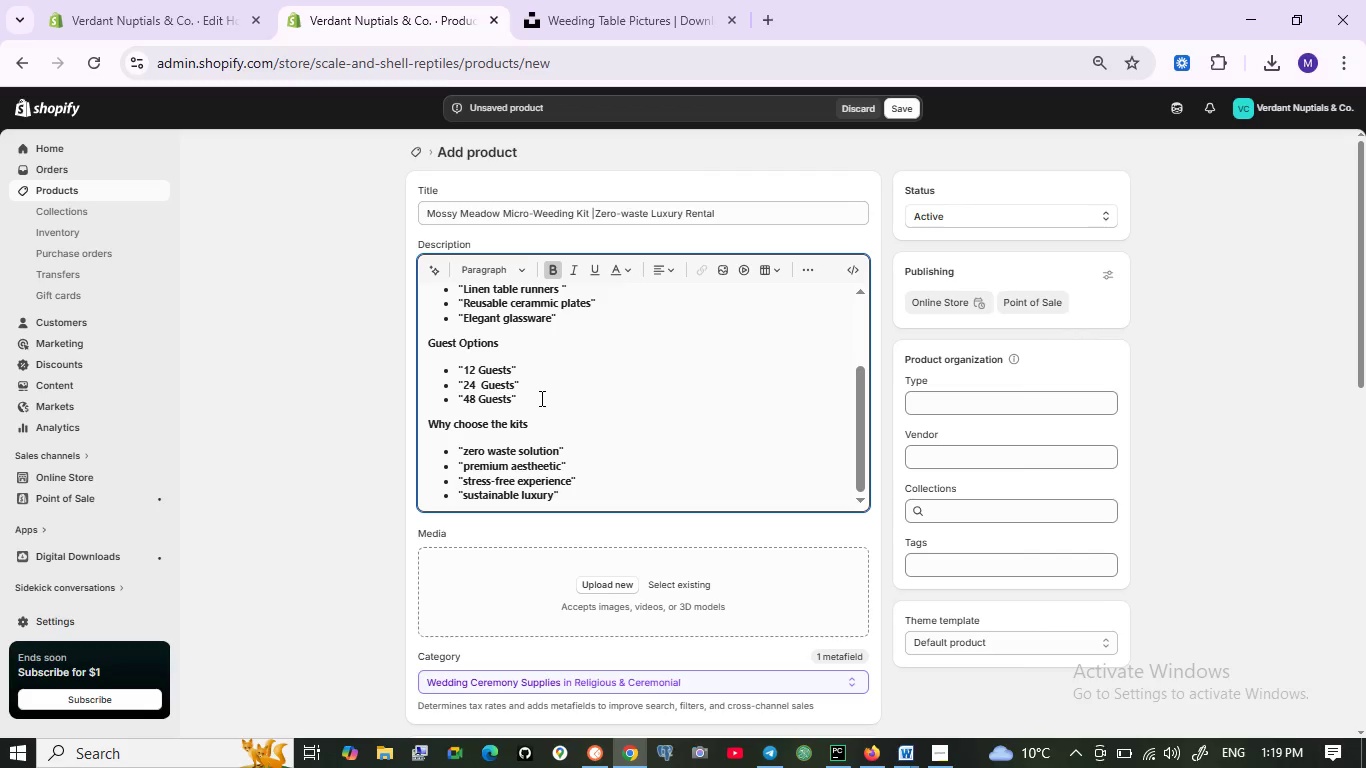 
key(Enter)
 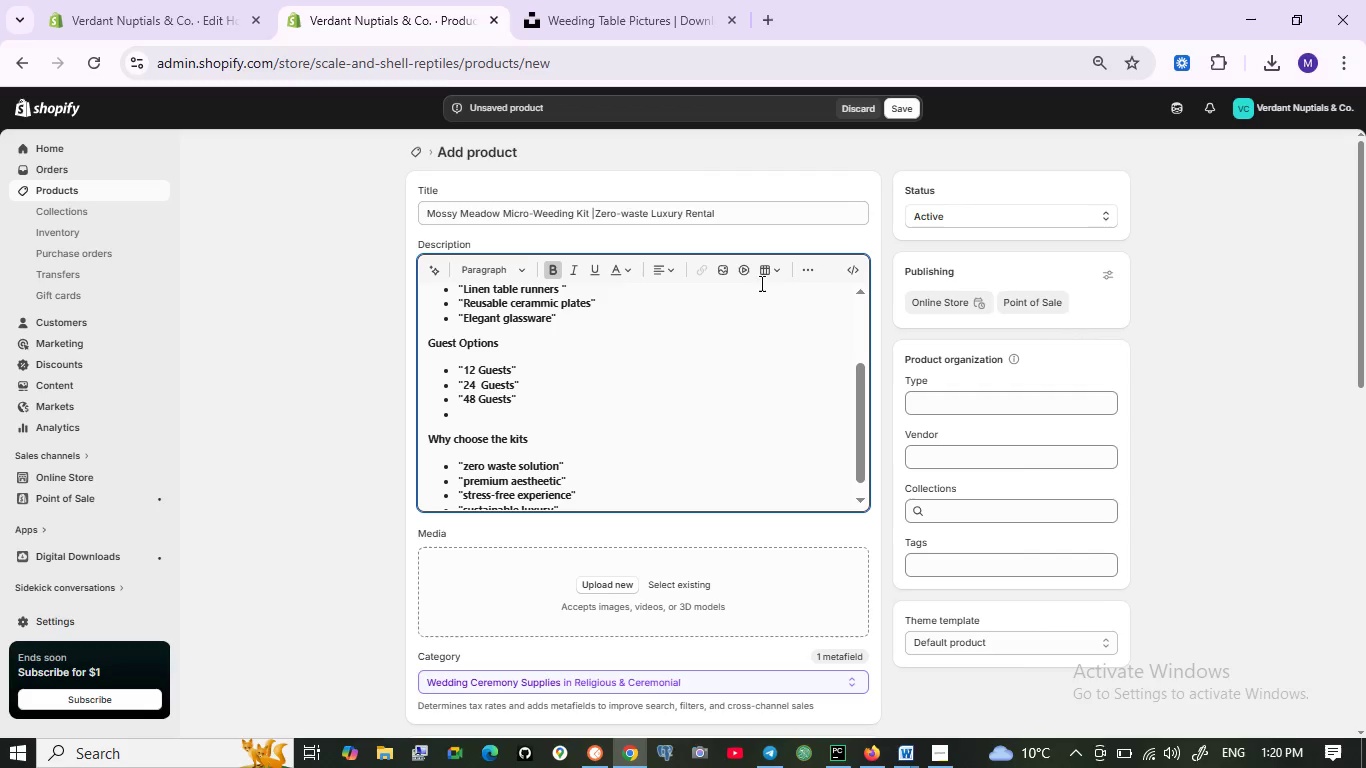 
left_click([805, 270])
 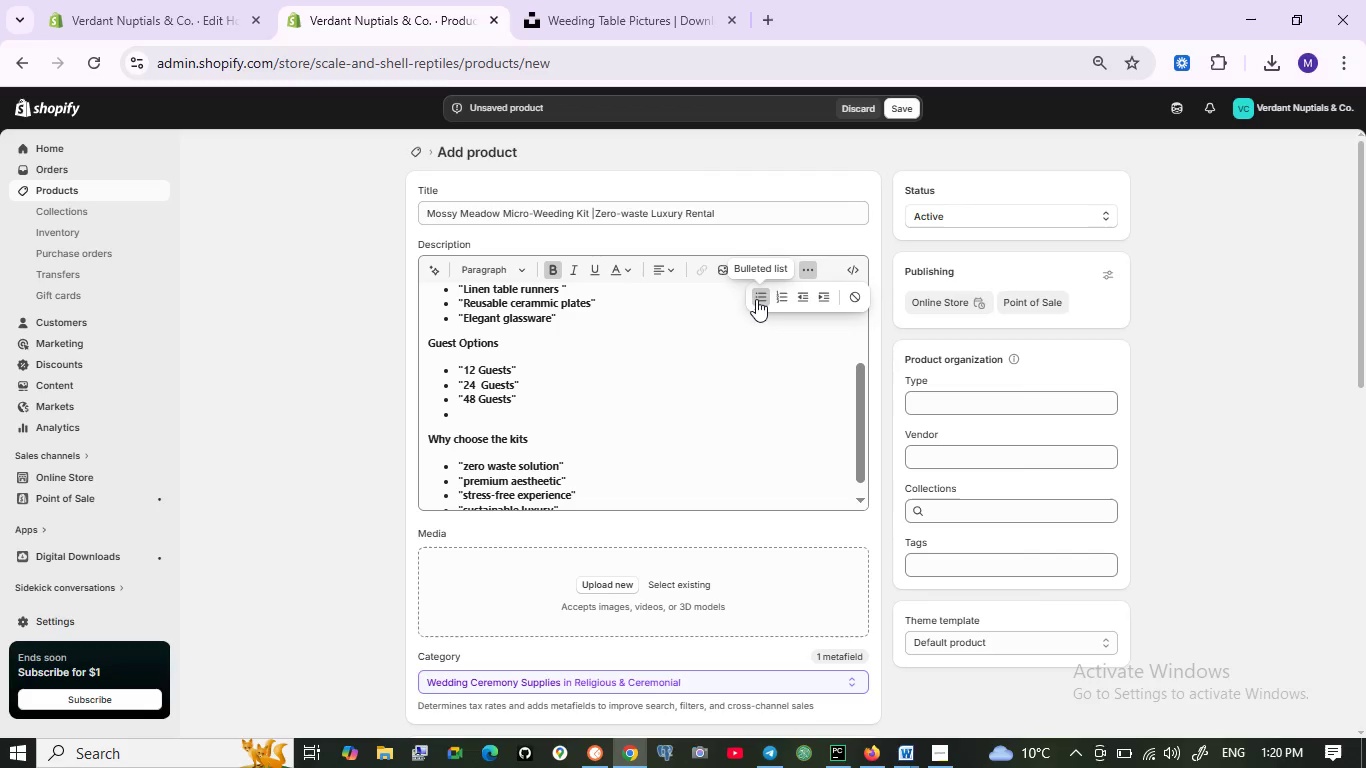 
left_click([759, 298])
 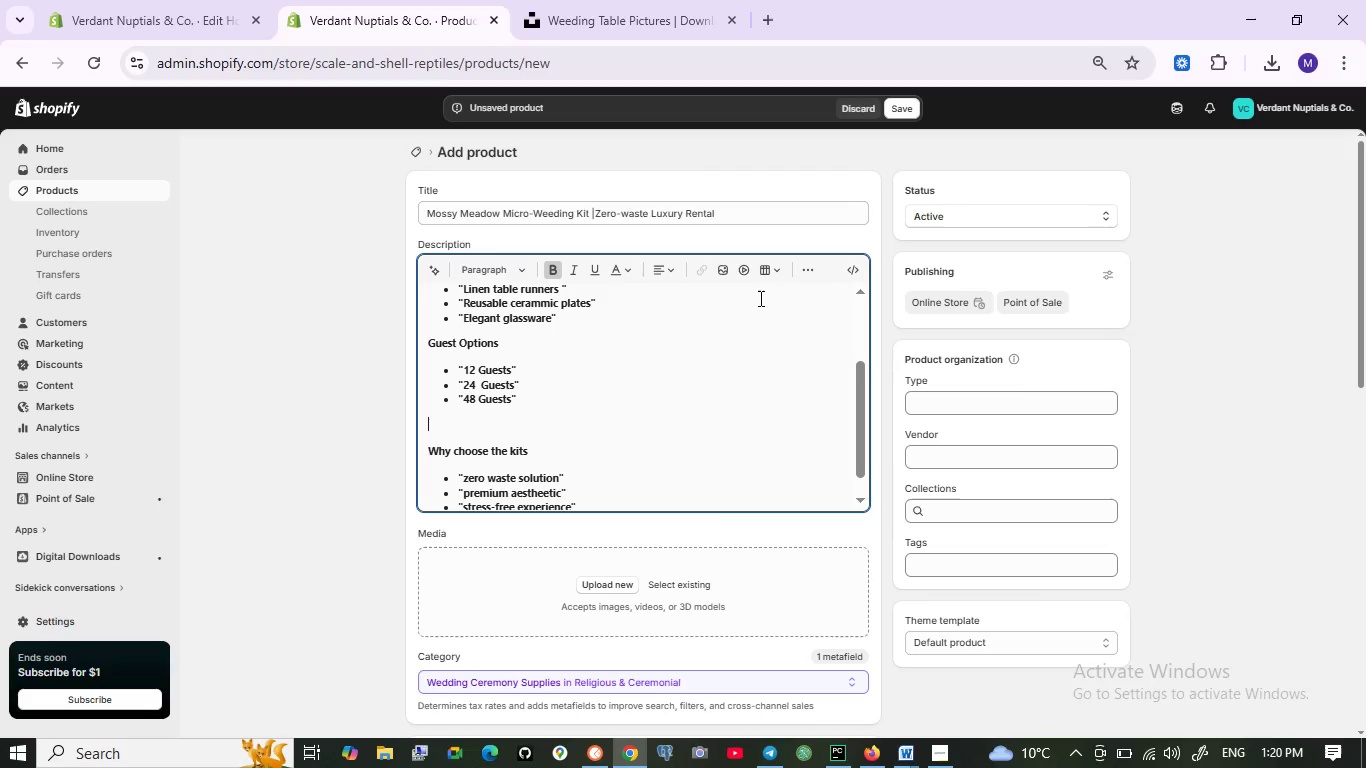 
type(Rre)
key(Backspace)
key(Backspace)
type(ent )
key(Backspace)
type(- )
key(Backspace)
type(Use )
key(Backspace)
type(-Rreturn )
 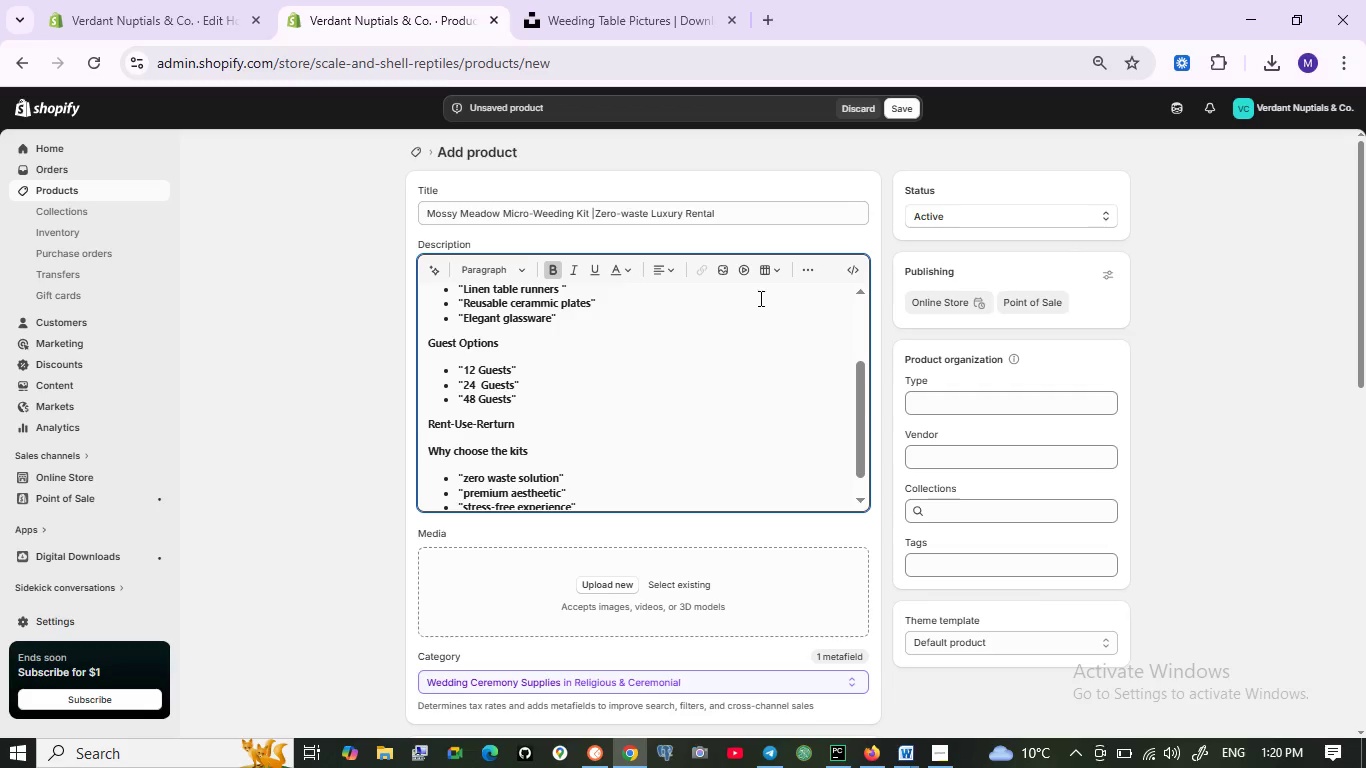 
key(Enter)
 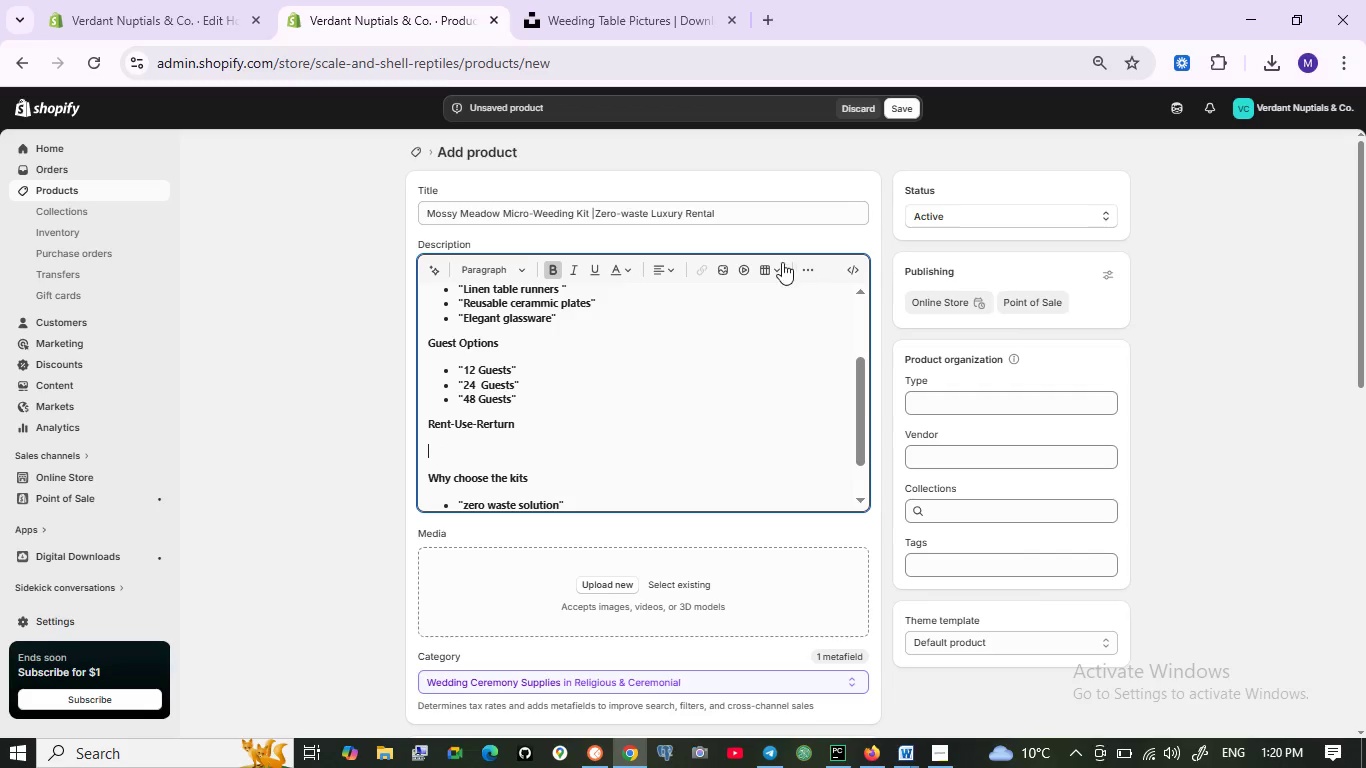 
left_click([805, 267])
 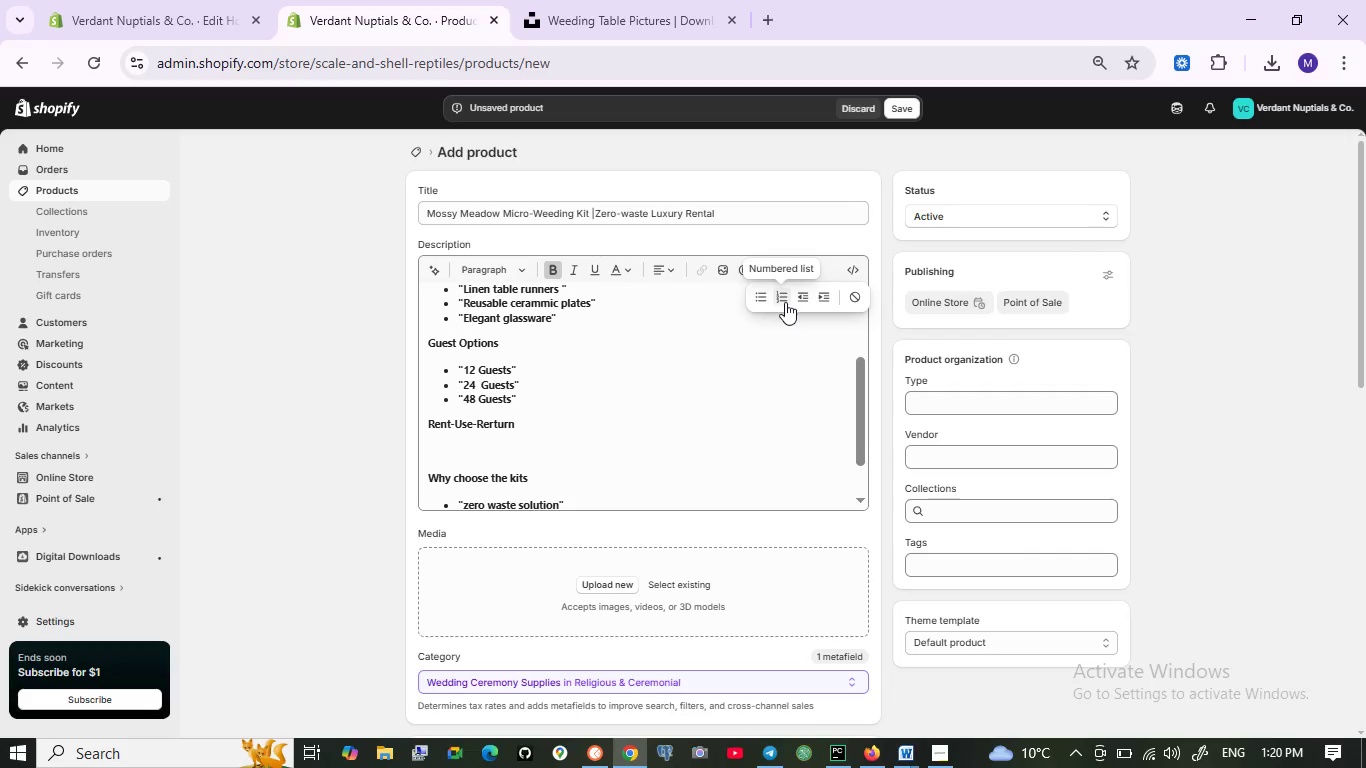 
left_click([785, 302])
 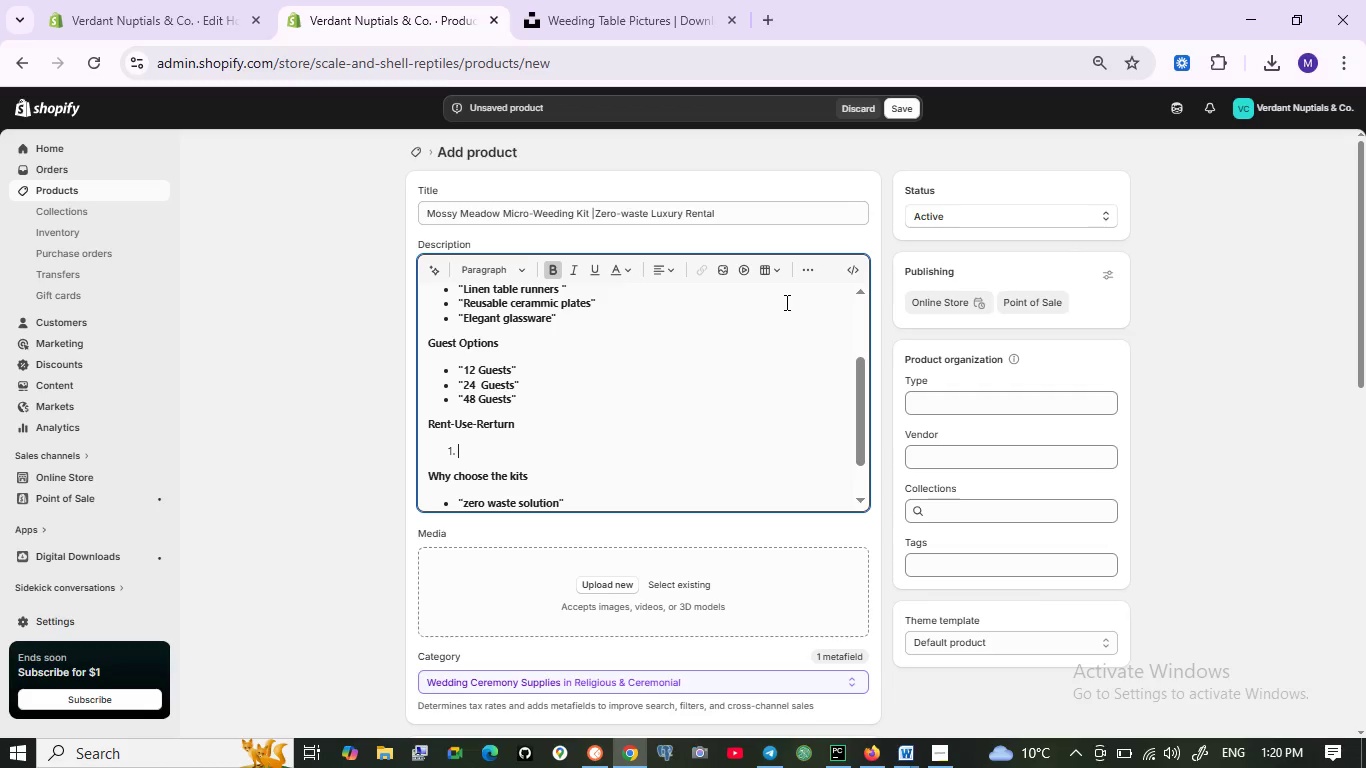 
wait(5.16)
 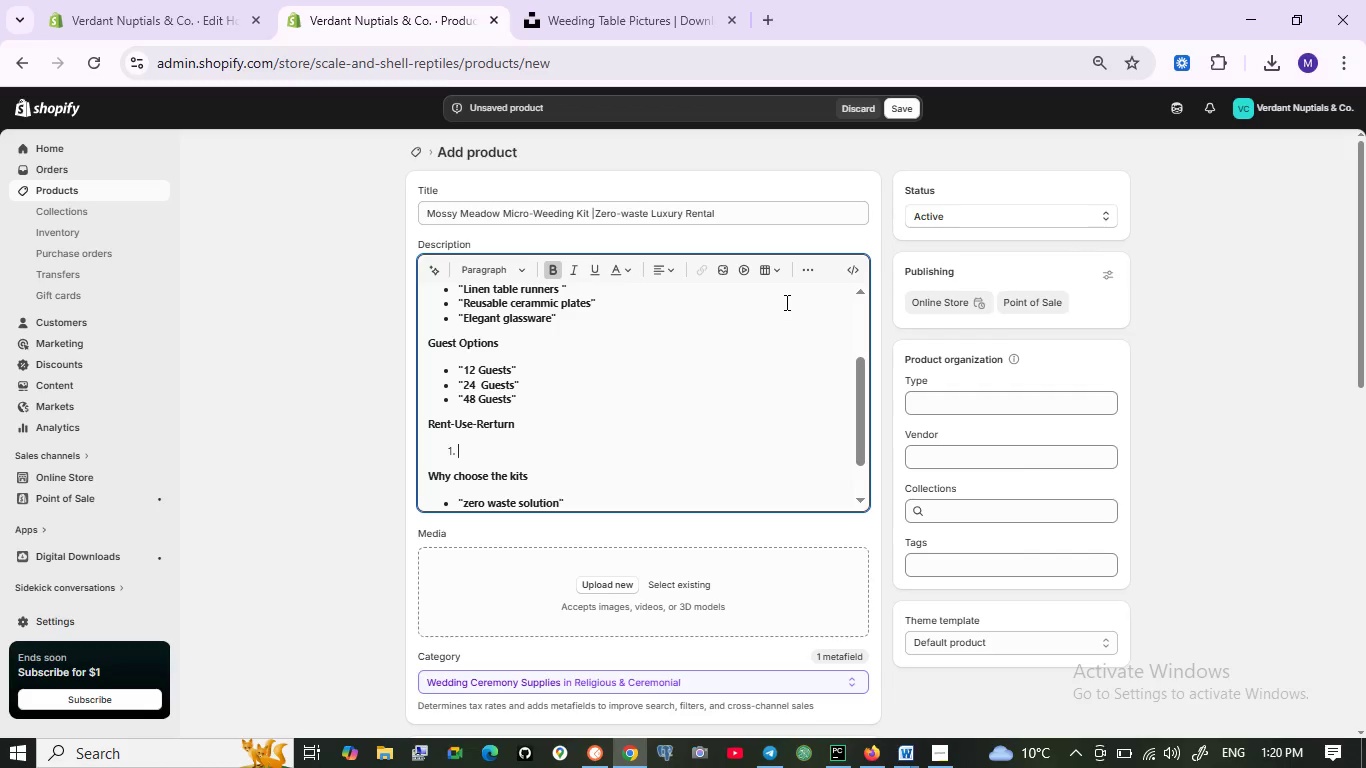 
type("select yout)
key(Backspace)
type(r gues v)
key(Backspace)
type(coun")
 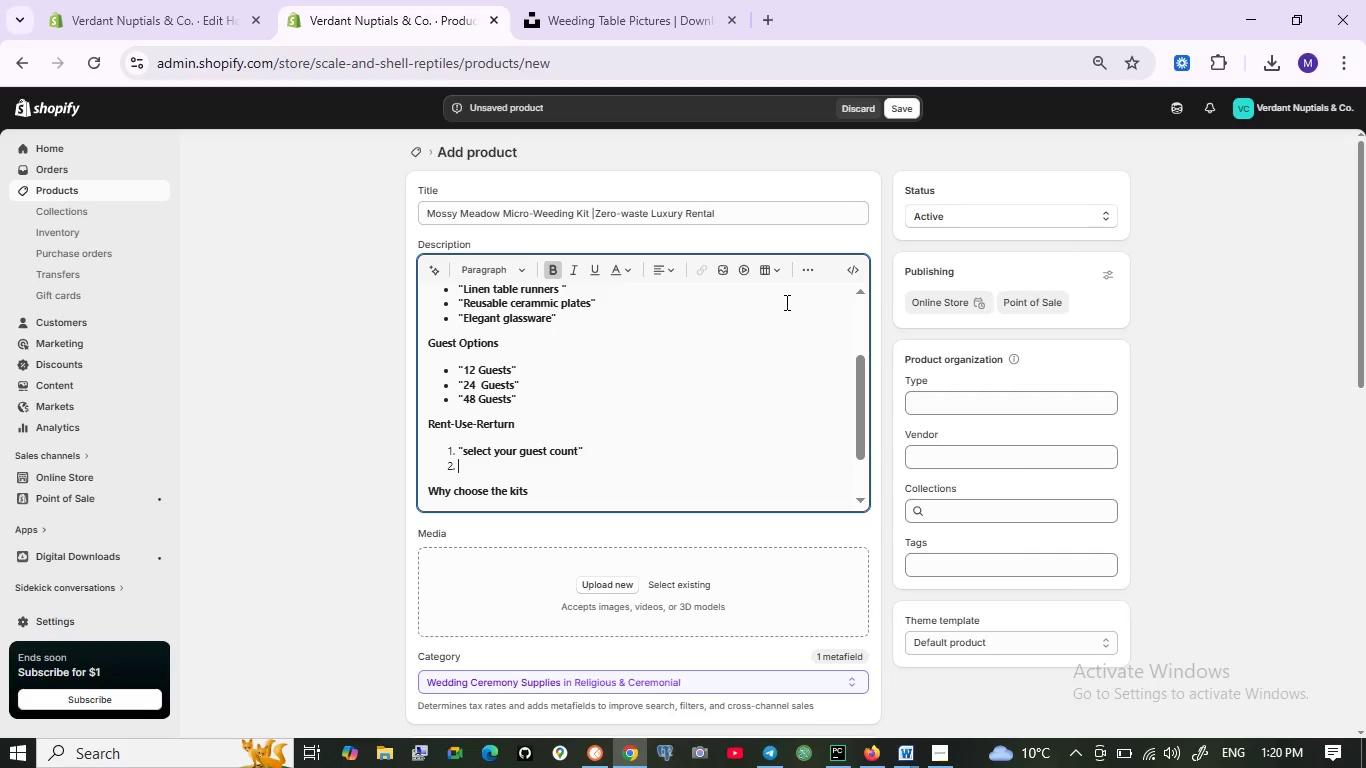 
key(Enter)
 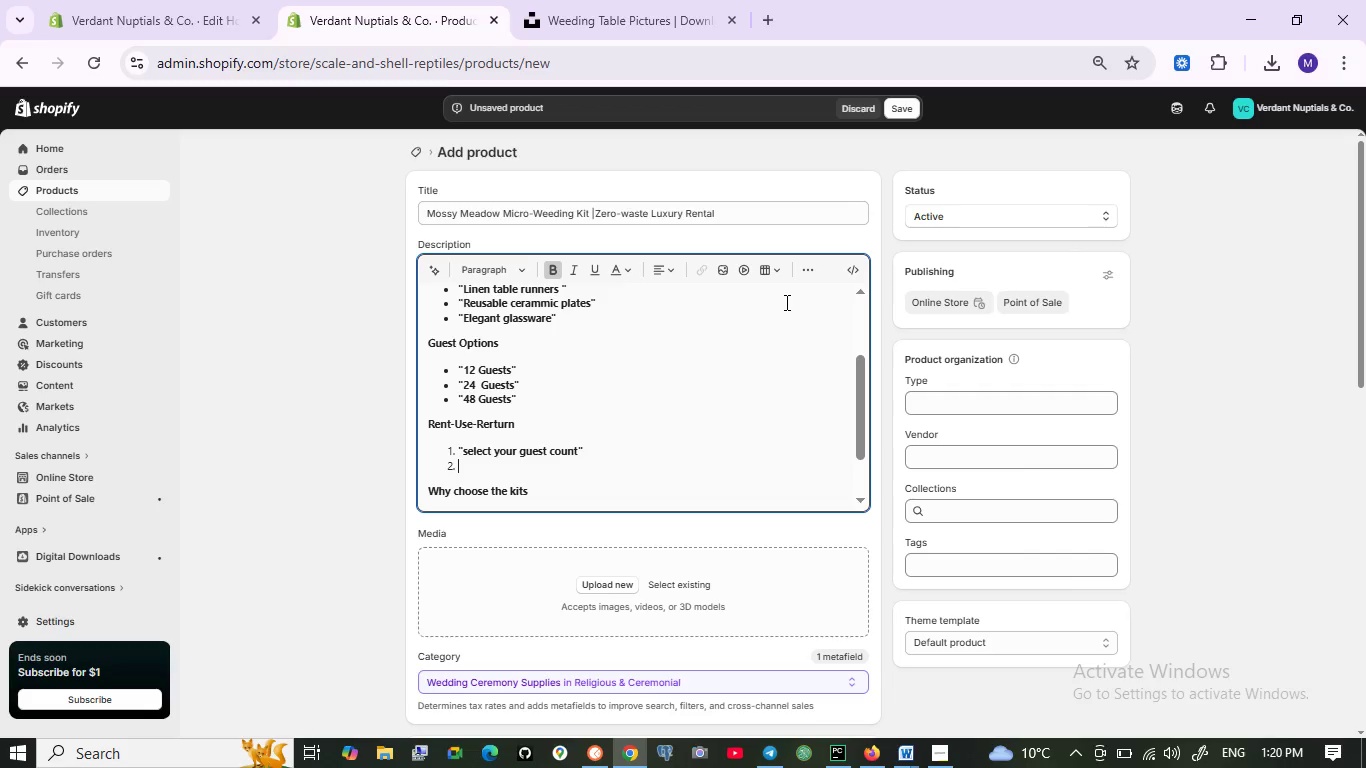 
key(Shift+ShiftRight)
 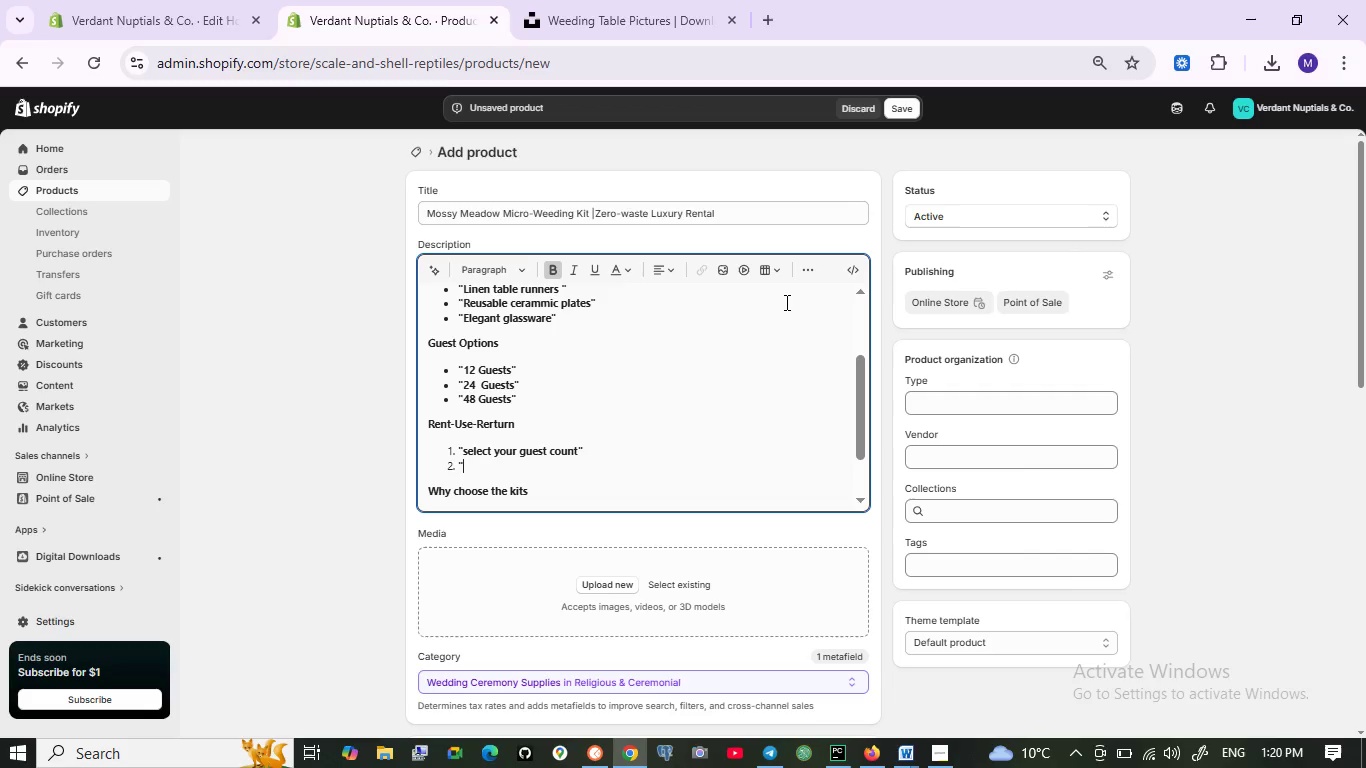 
key(Shift+Quote)
 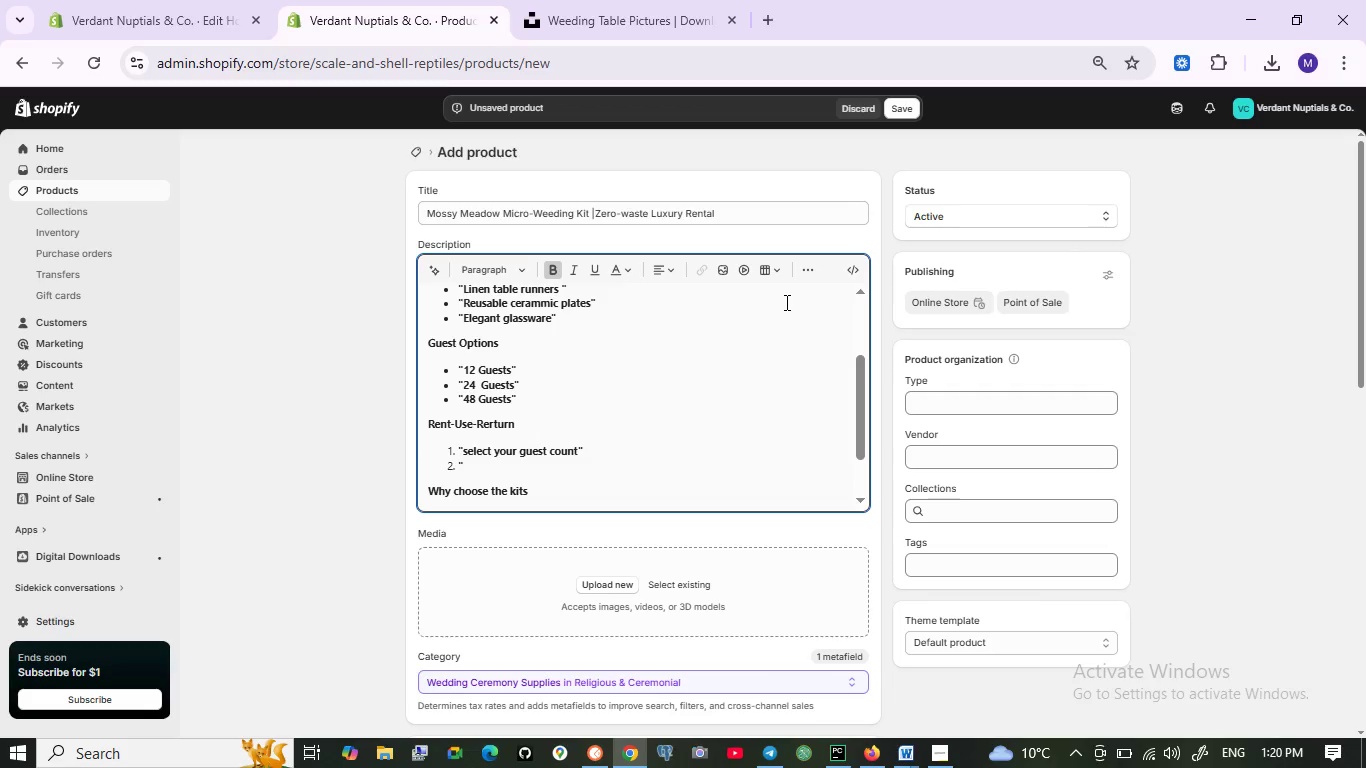 
wait(5.41)
 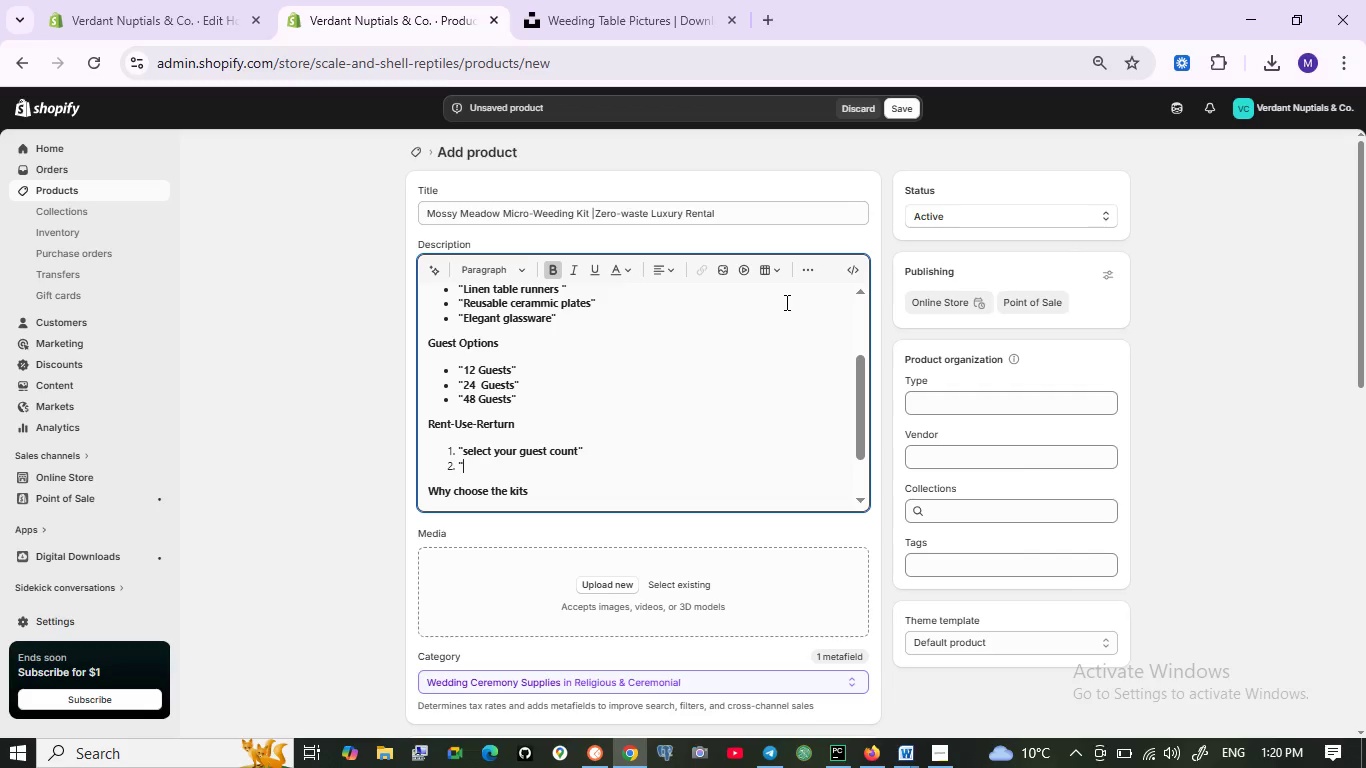 
type(Receive and set up your event )
 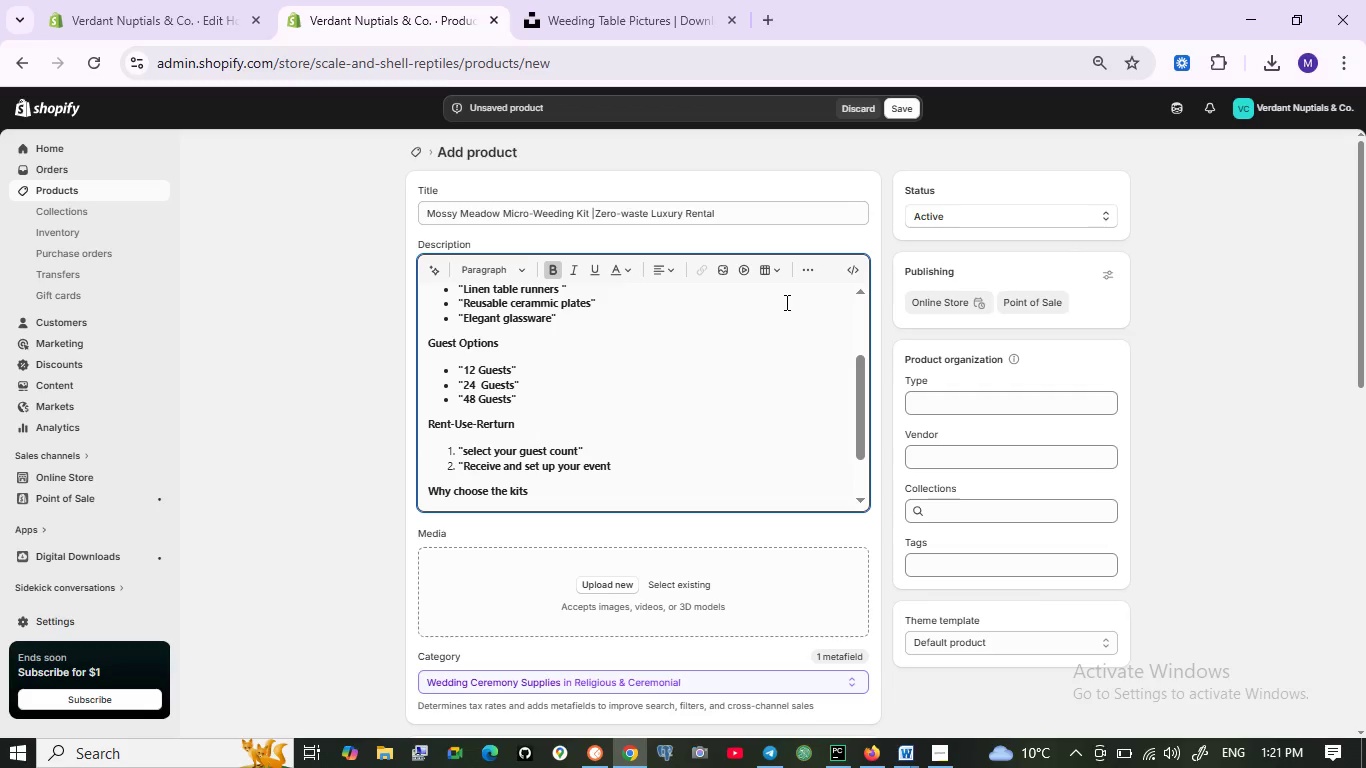 
type(kit")
 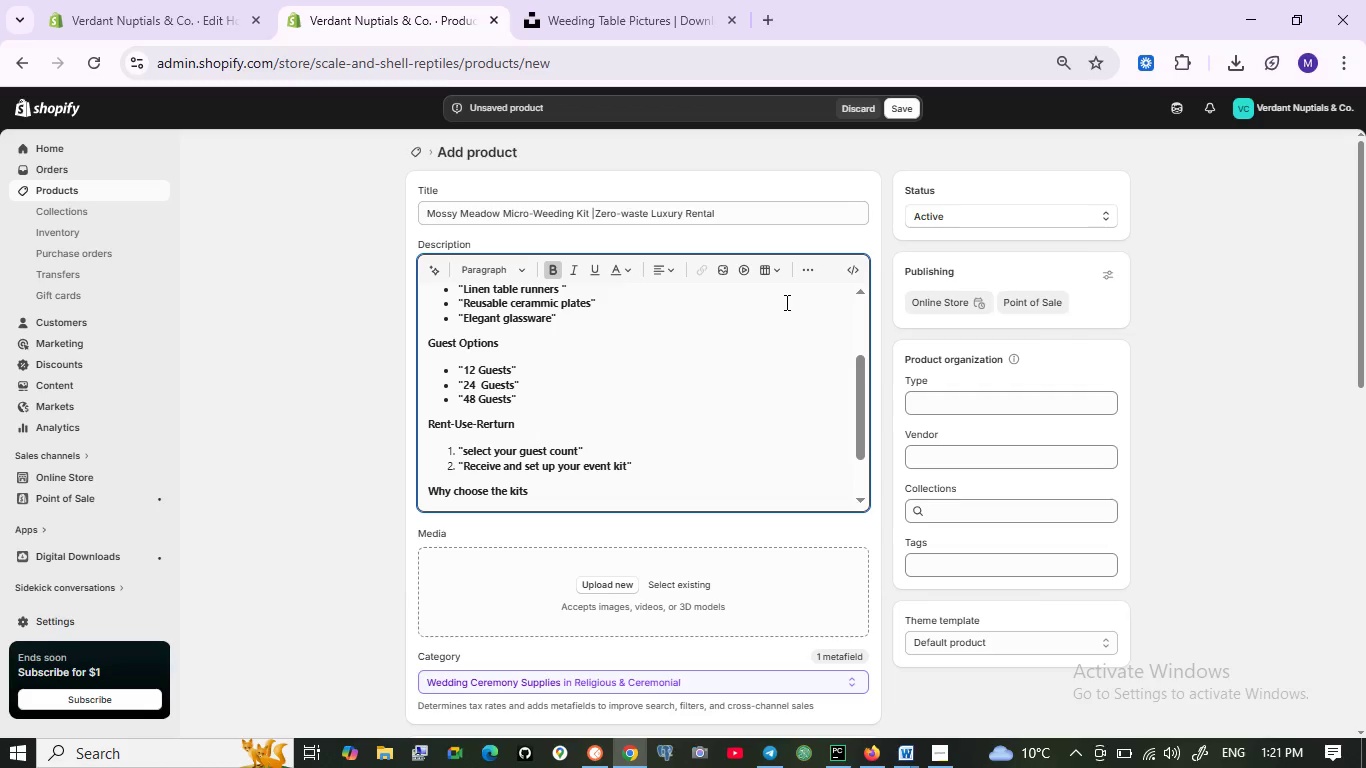 
key(Enter)
 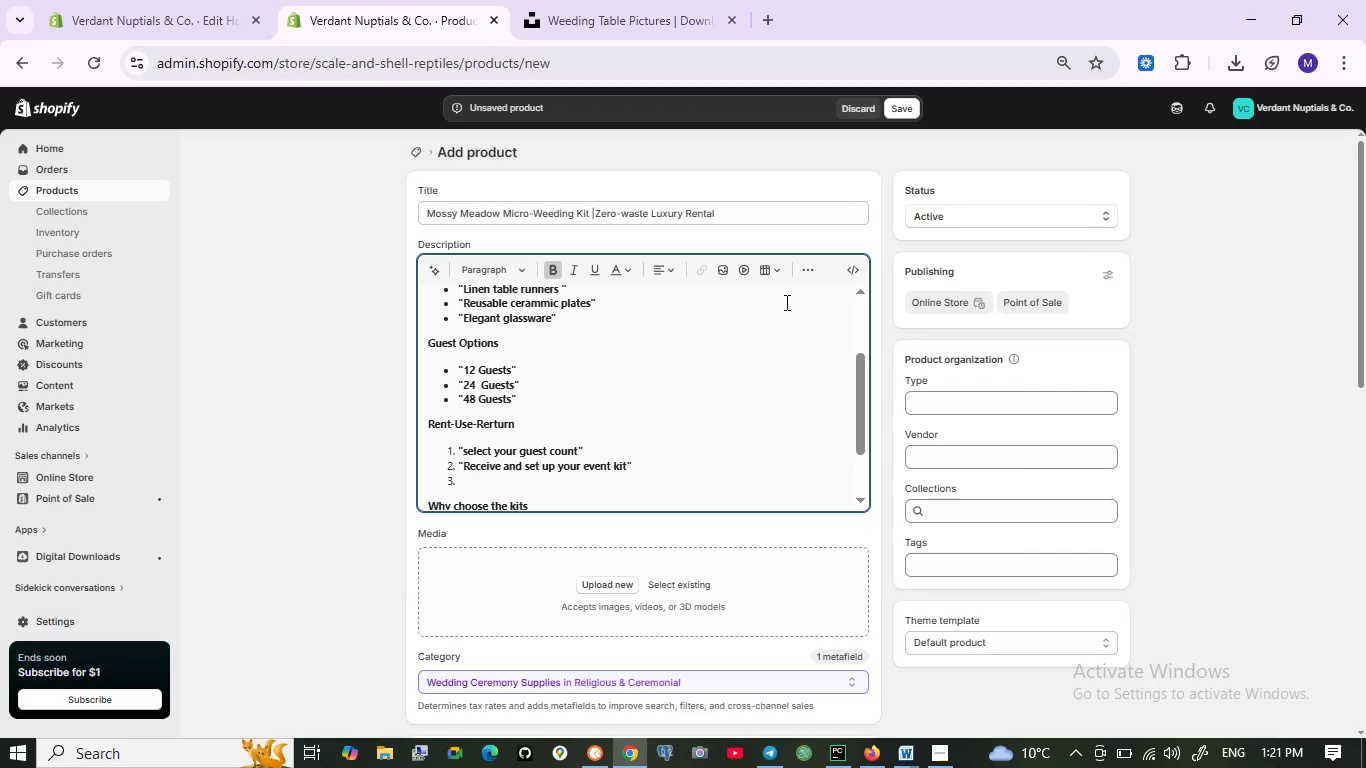 
type(Pack)
key(Backspace)
key(Backspace)
key(Backspace)
key(Backspace)
type("pack )
 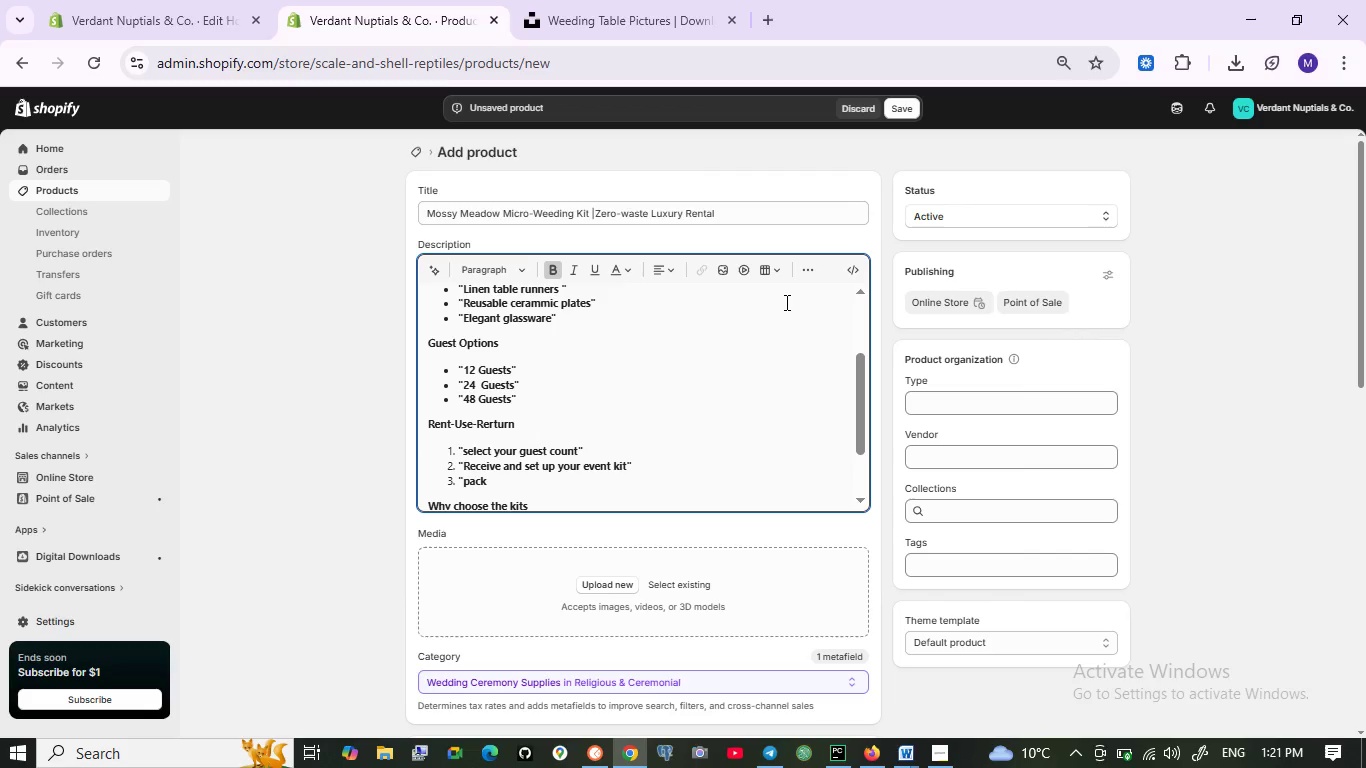 
type(and return )
 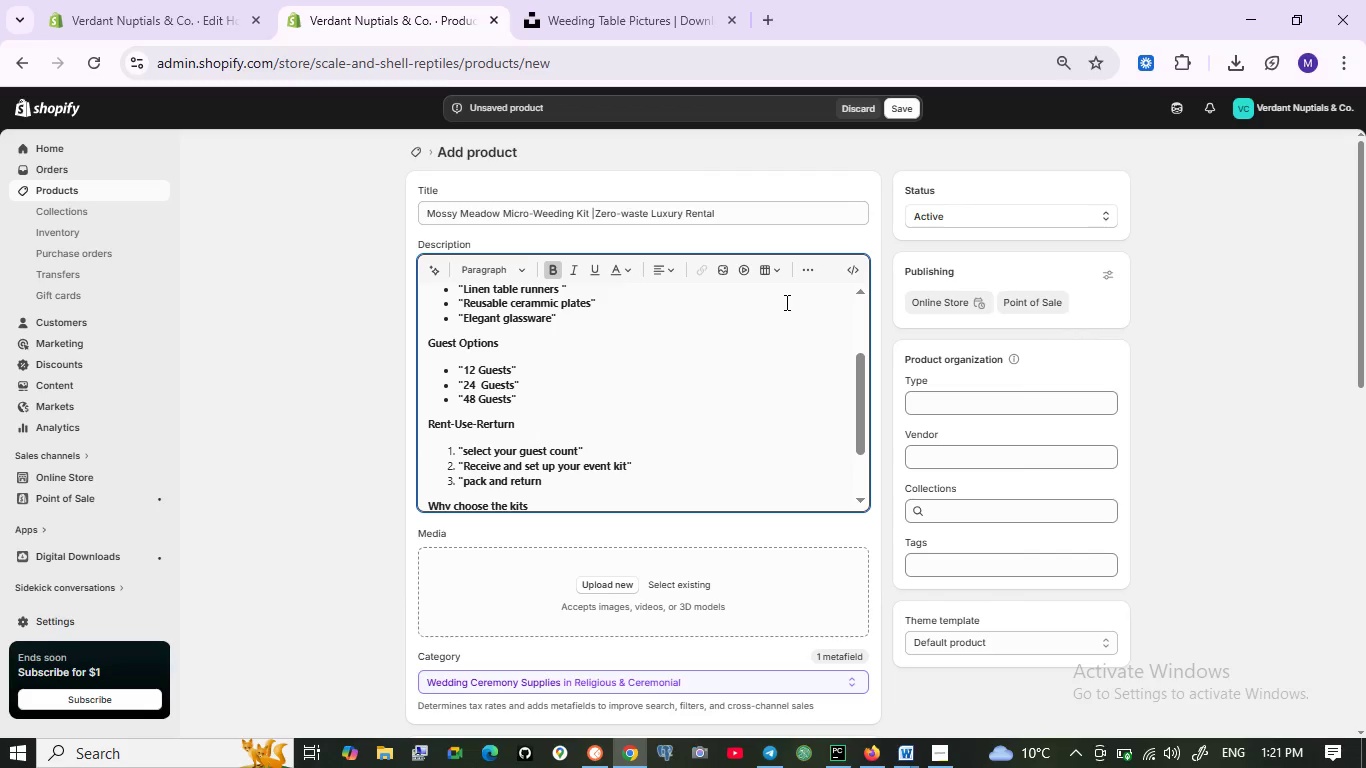 
wait(6.48)
 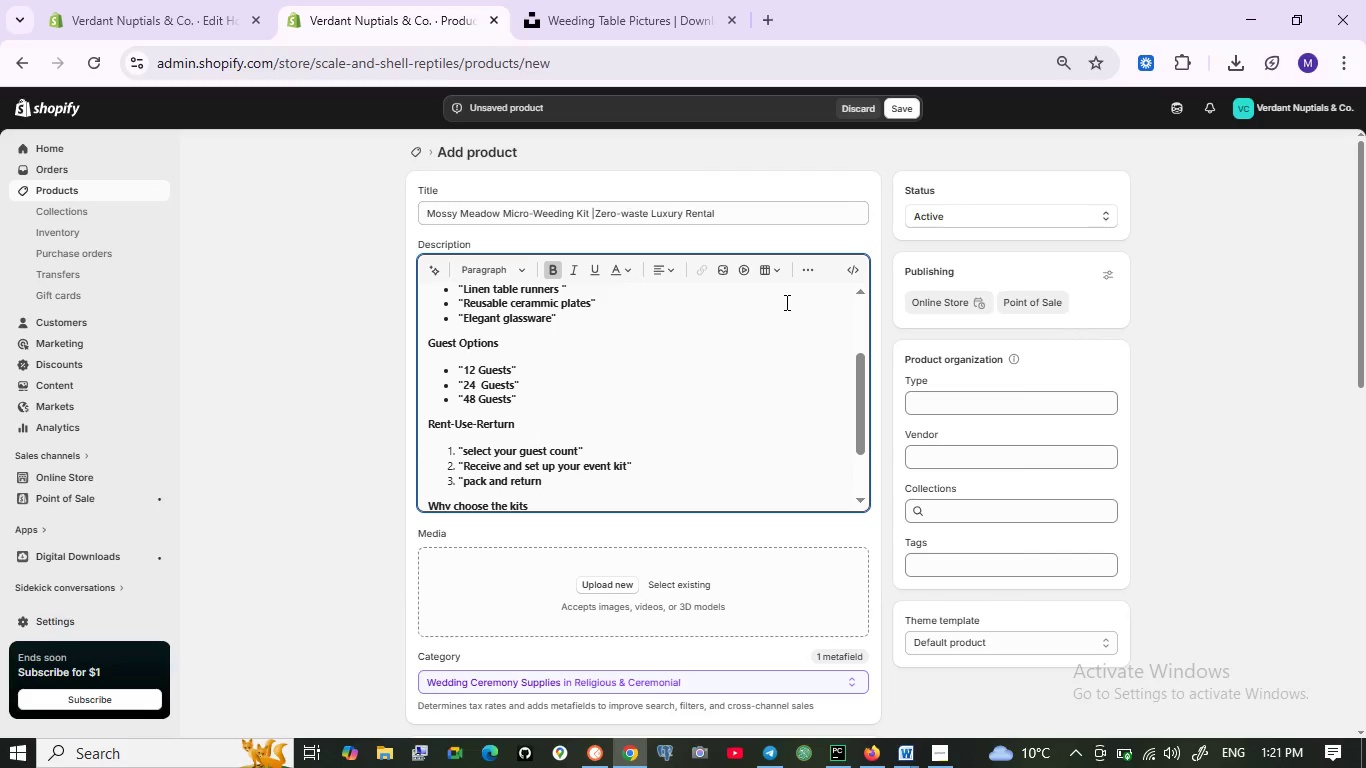 
type(using prepaid shipping")
 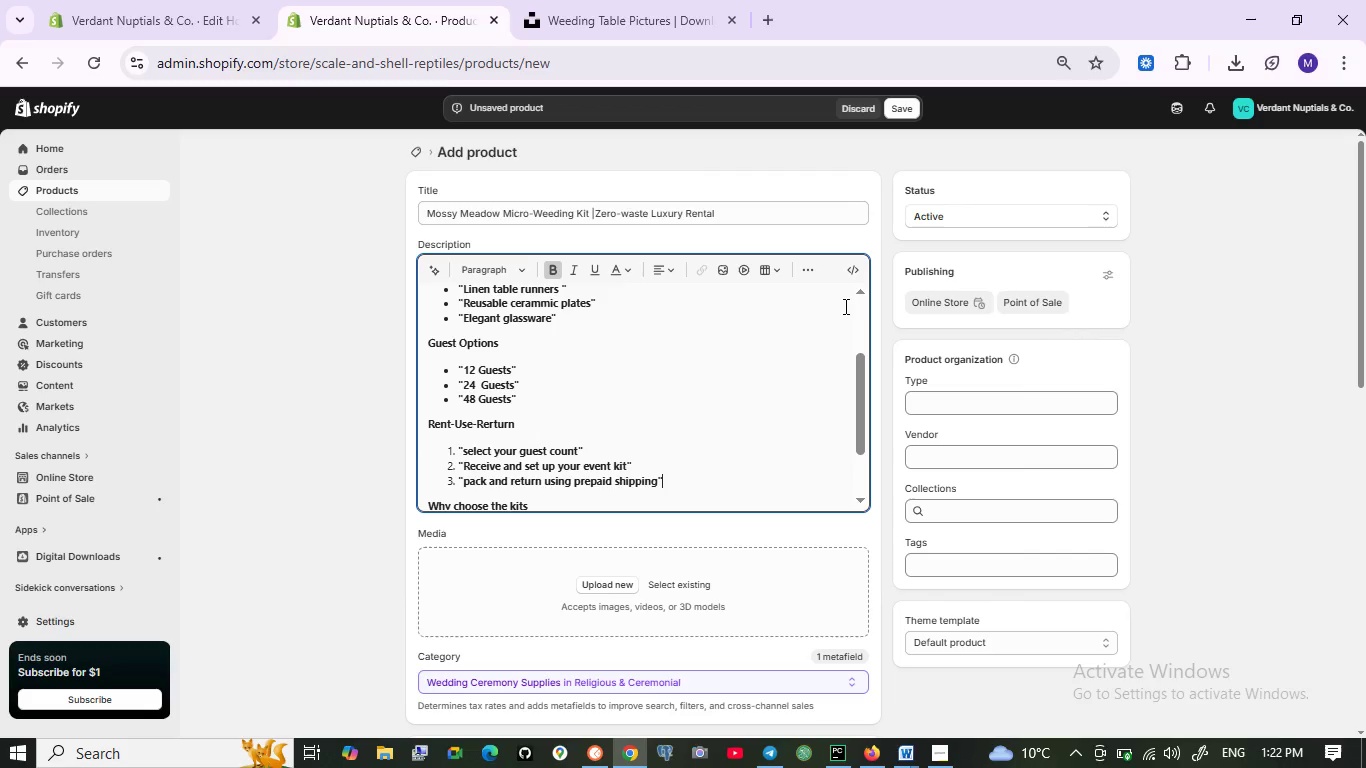 
wait(15.62)
 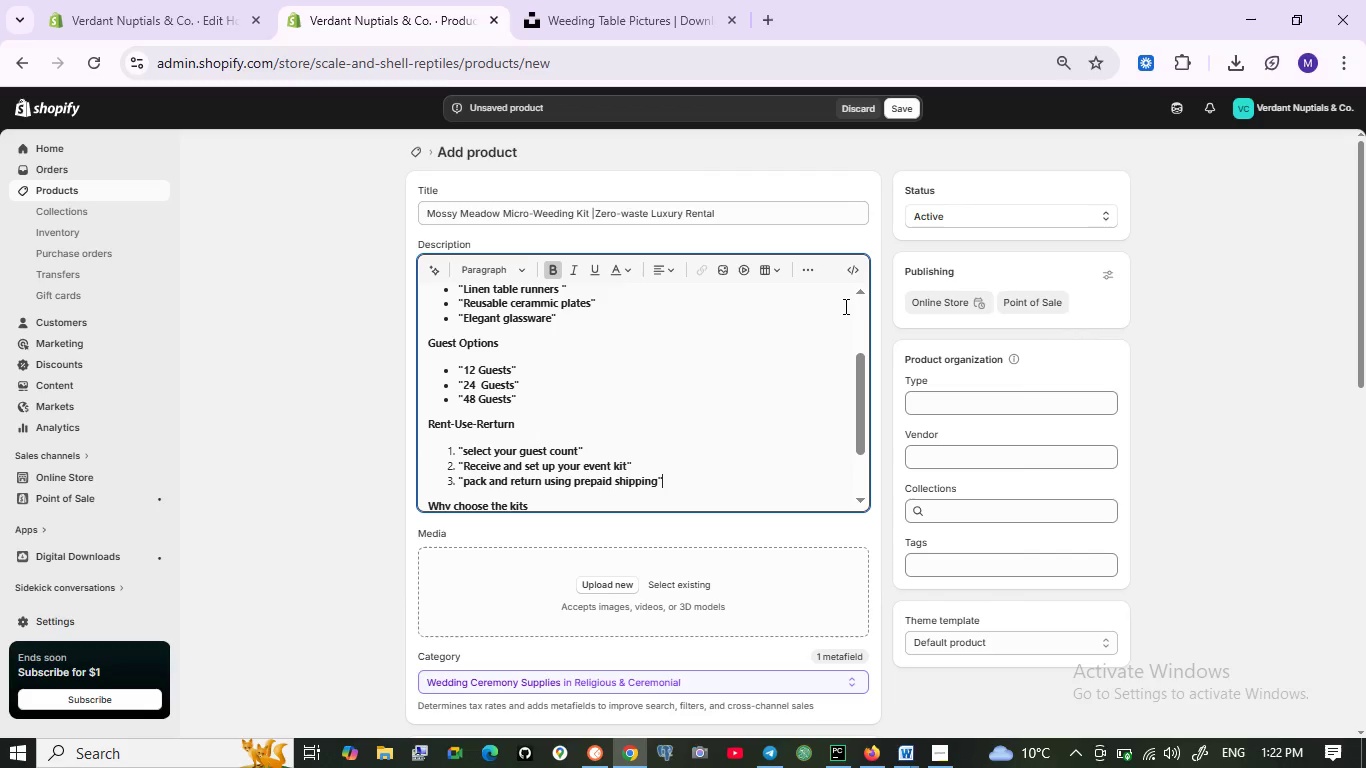 
double_click([717, 213])
 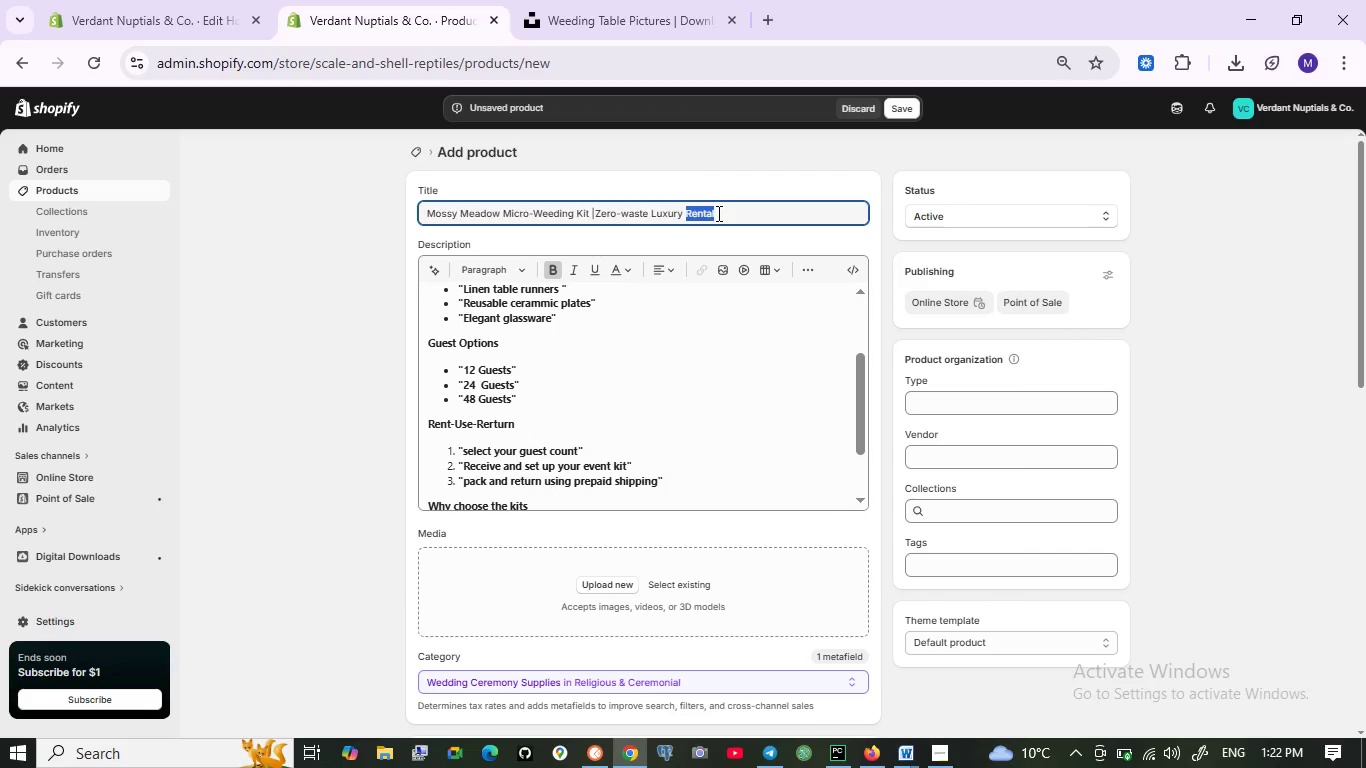 
triple_click([717, 213])
 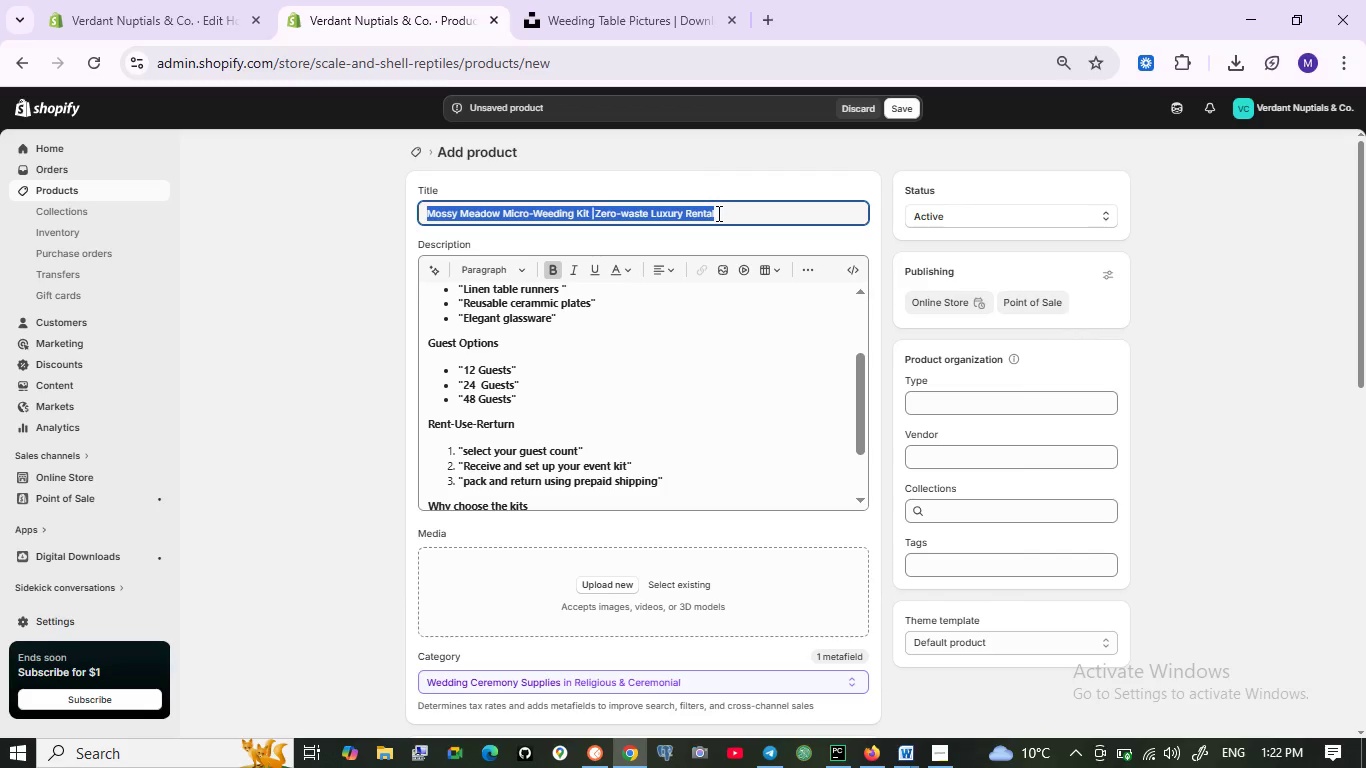 
key(Control+C)
 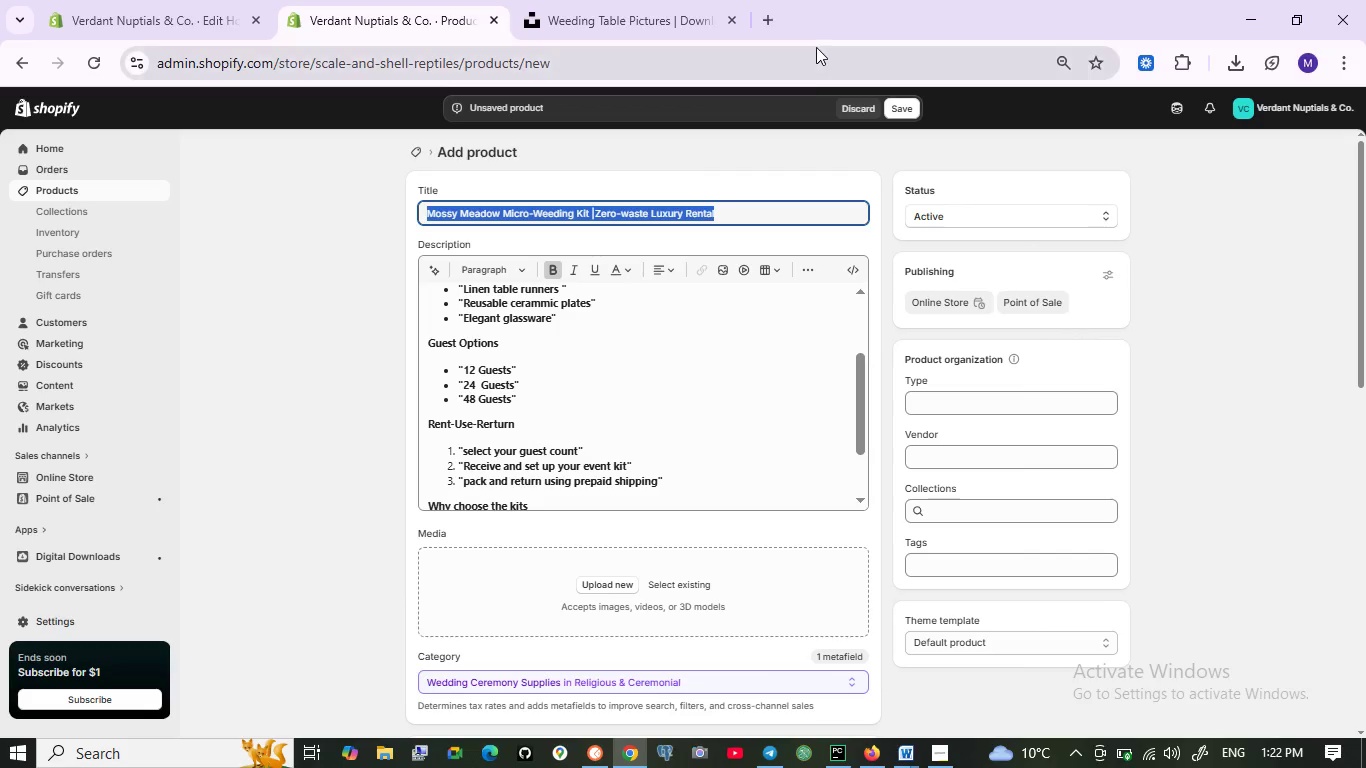 
left_click([775, 28])
 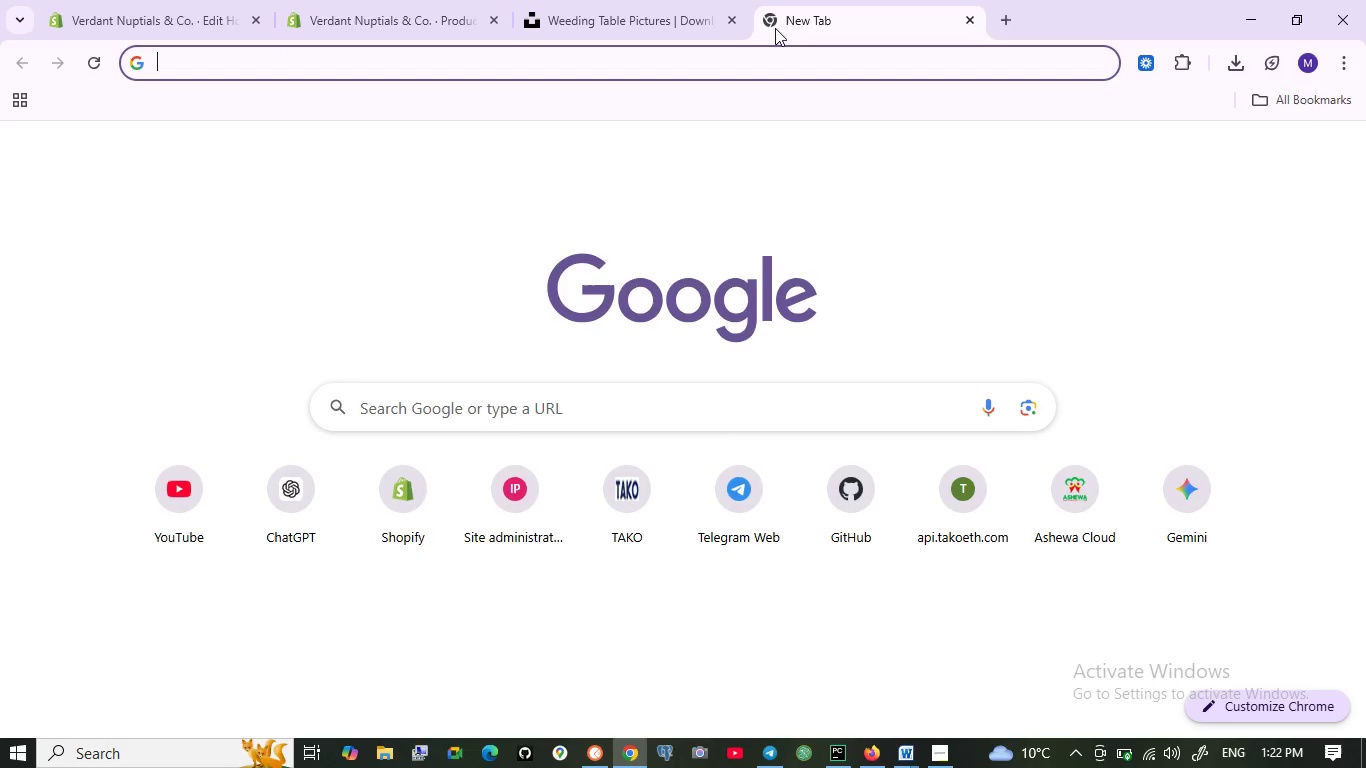 
key(Control+V)
 